 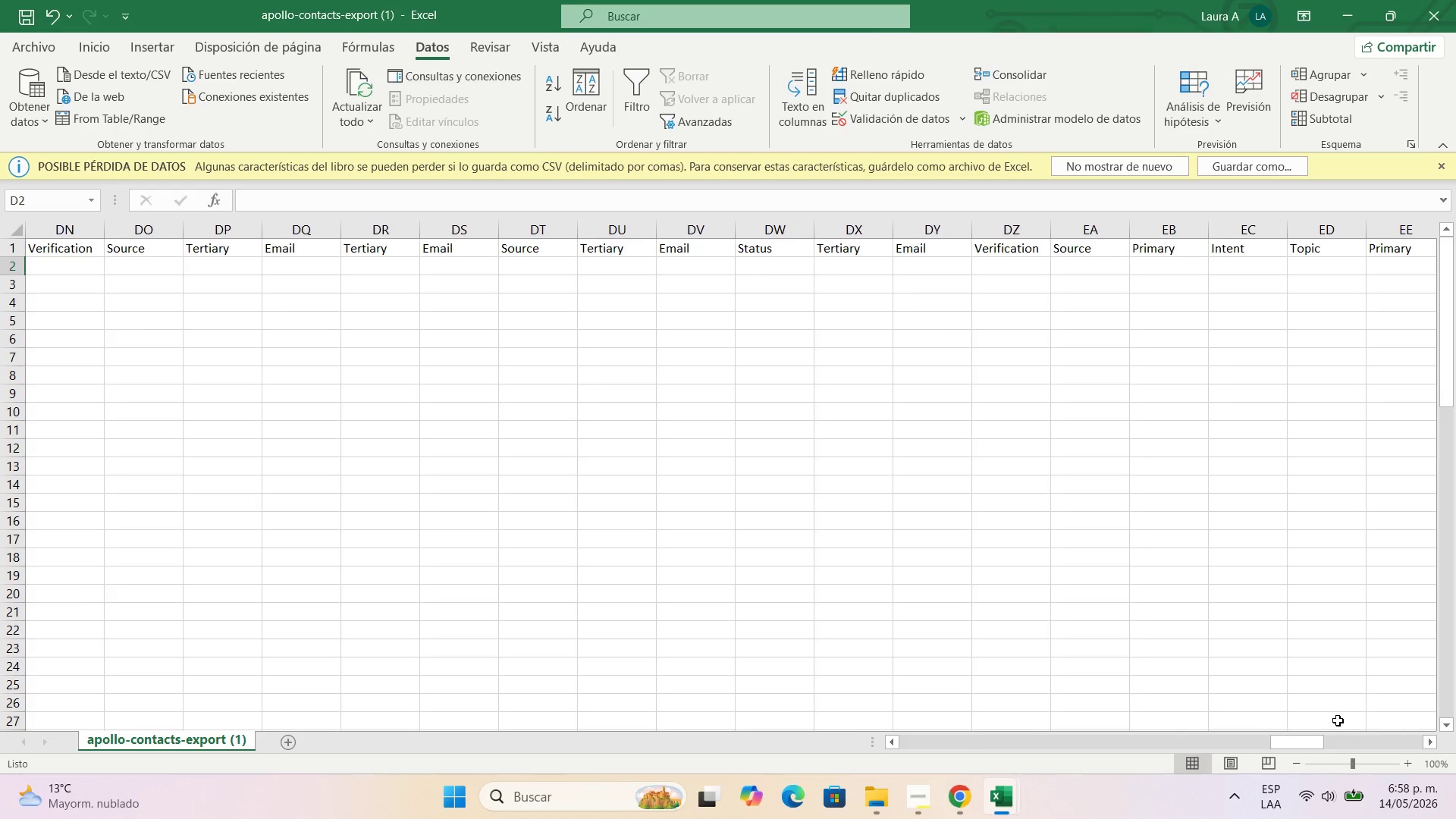 
left_click_drag(start_coordinate=[1306, 745], to_coordinate=[1372, 743])
 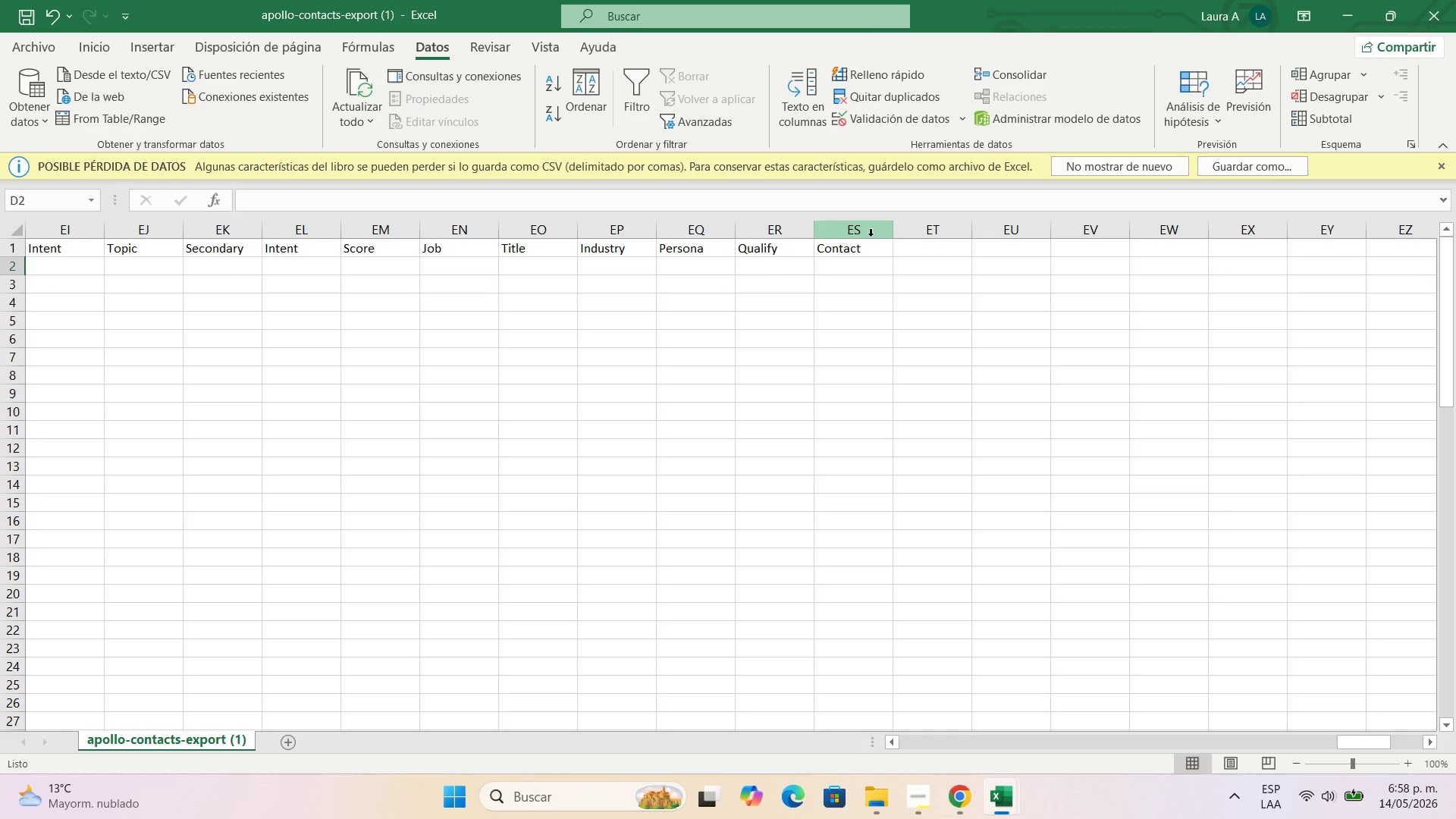 
left_click_drag(start_coordinate=[870, 236], to_coordinate=[547, 307])
 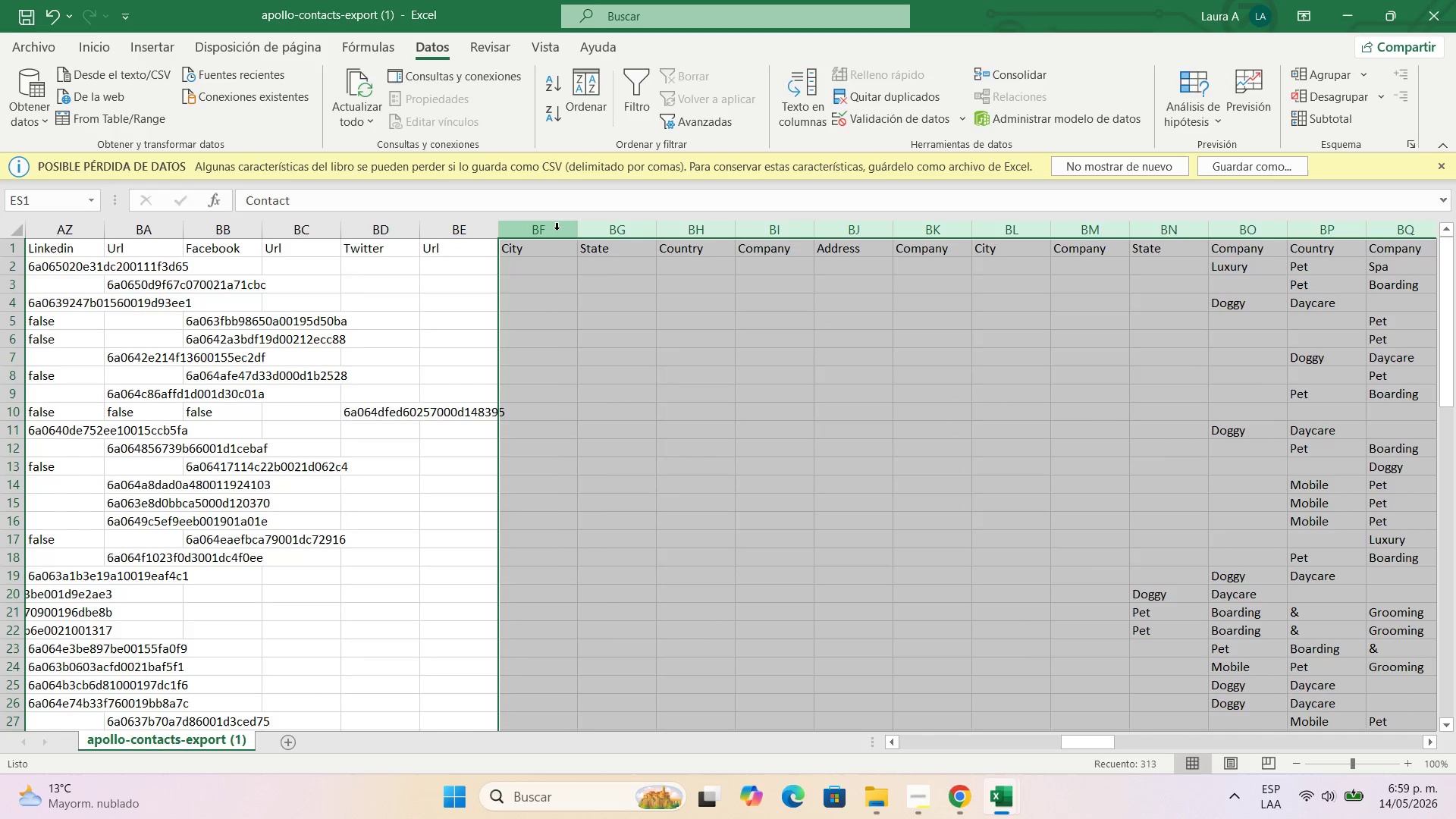 
right_click([556, 230])
 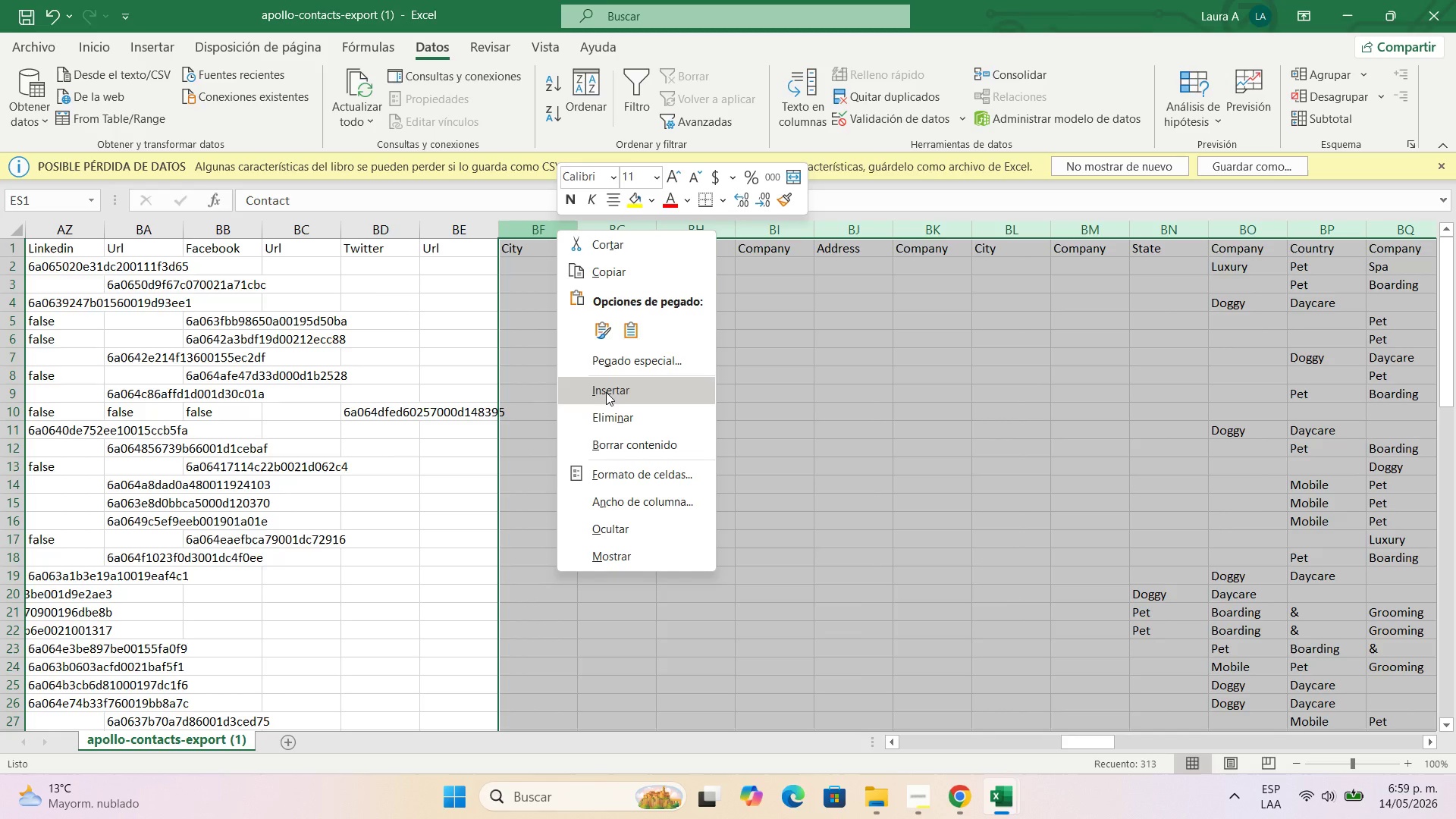 
left_click([613, 404])
 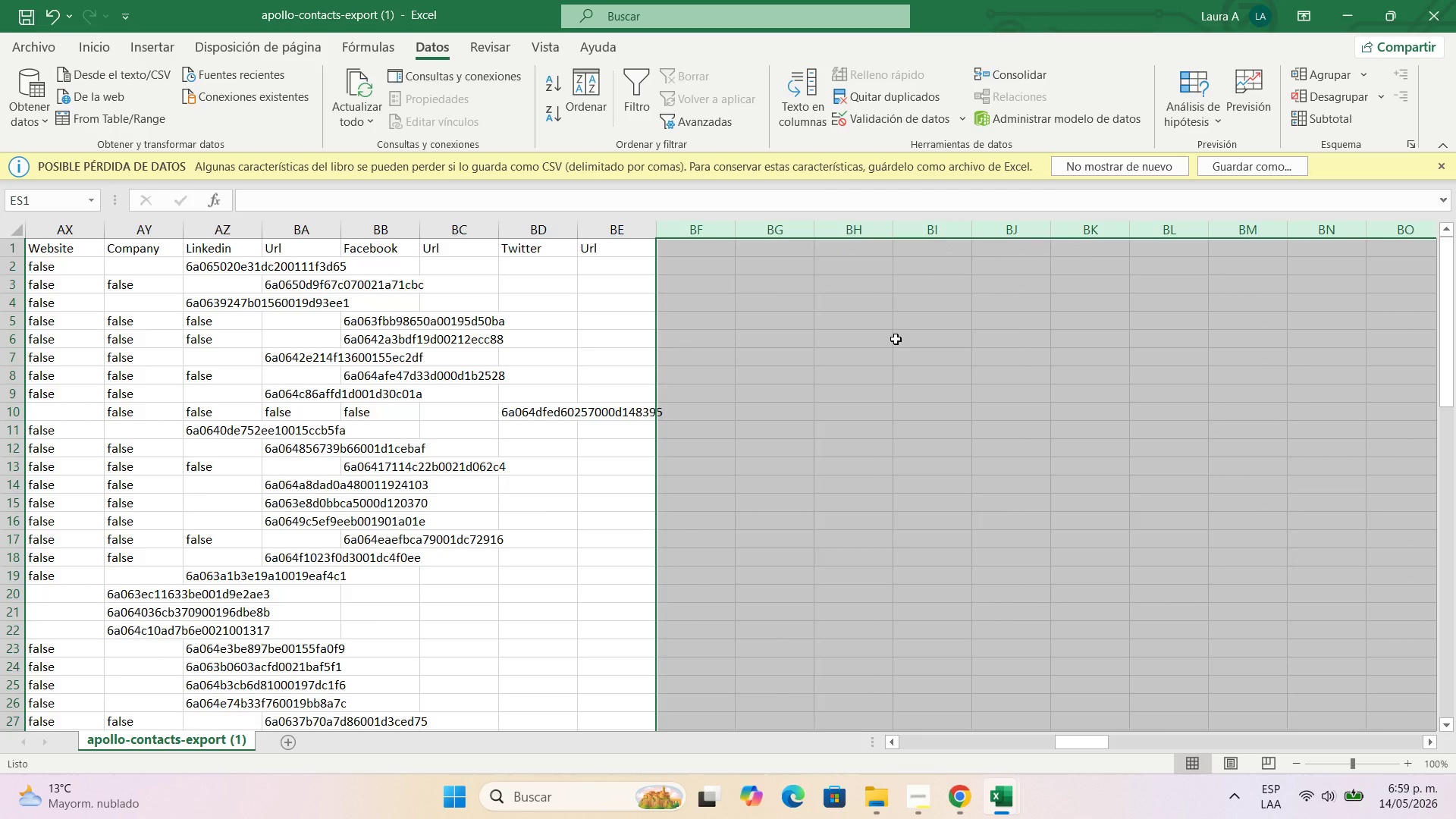 
left_click([897, 338])
 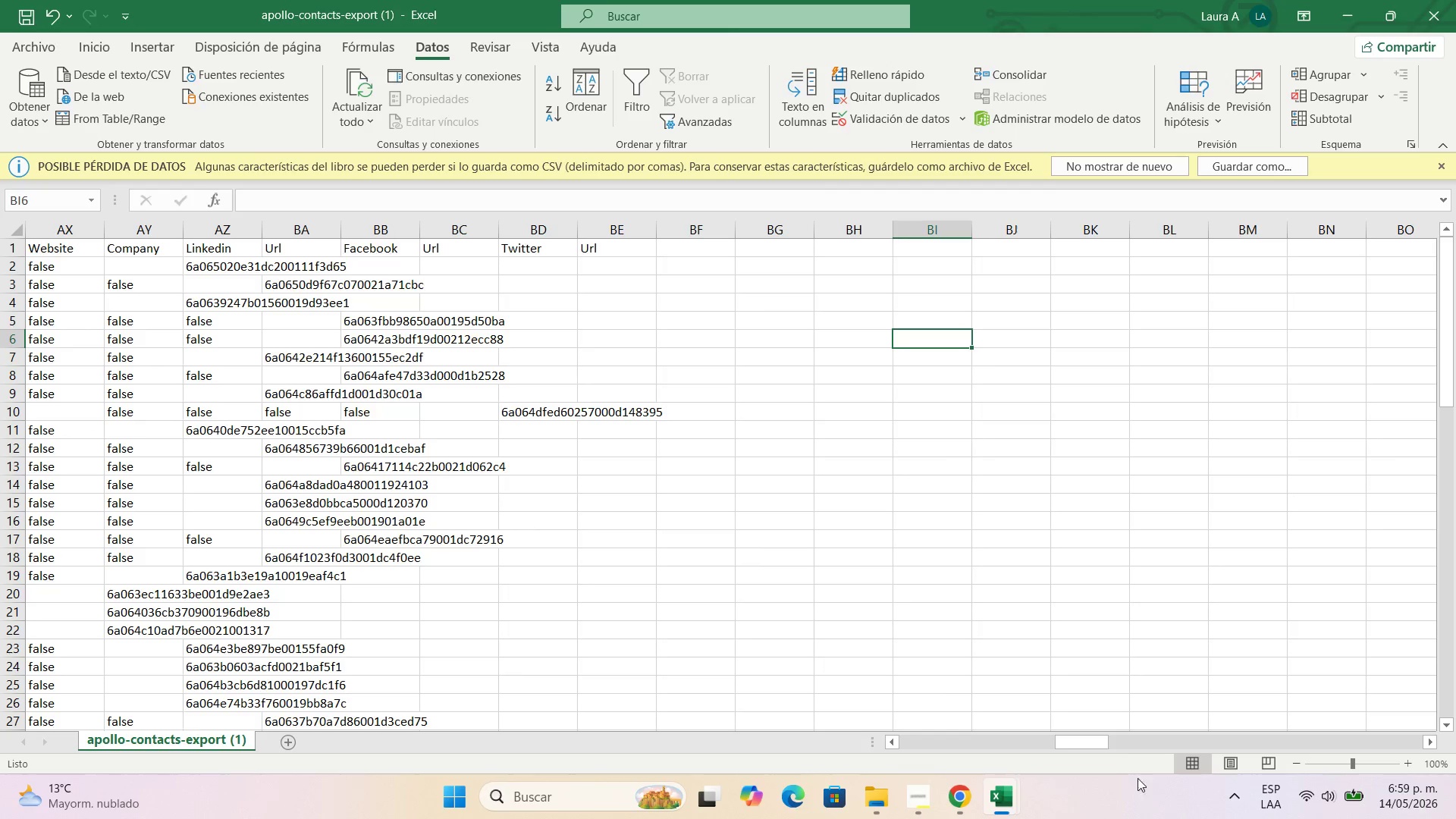 
left_click_drag(start_coordinate=[1089, 746], to_coordinate=[1006, 752])
 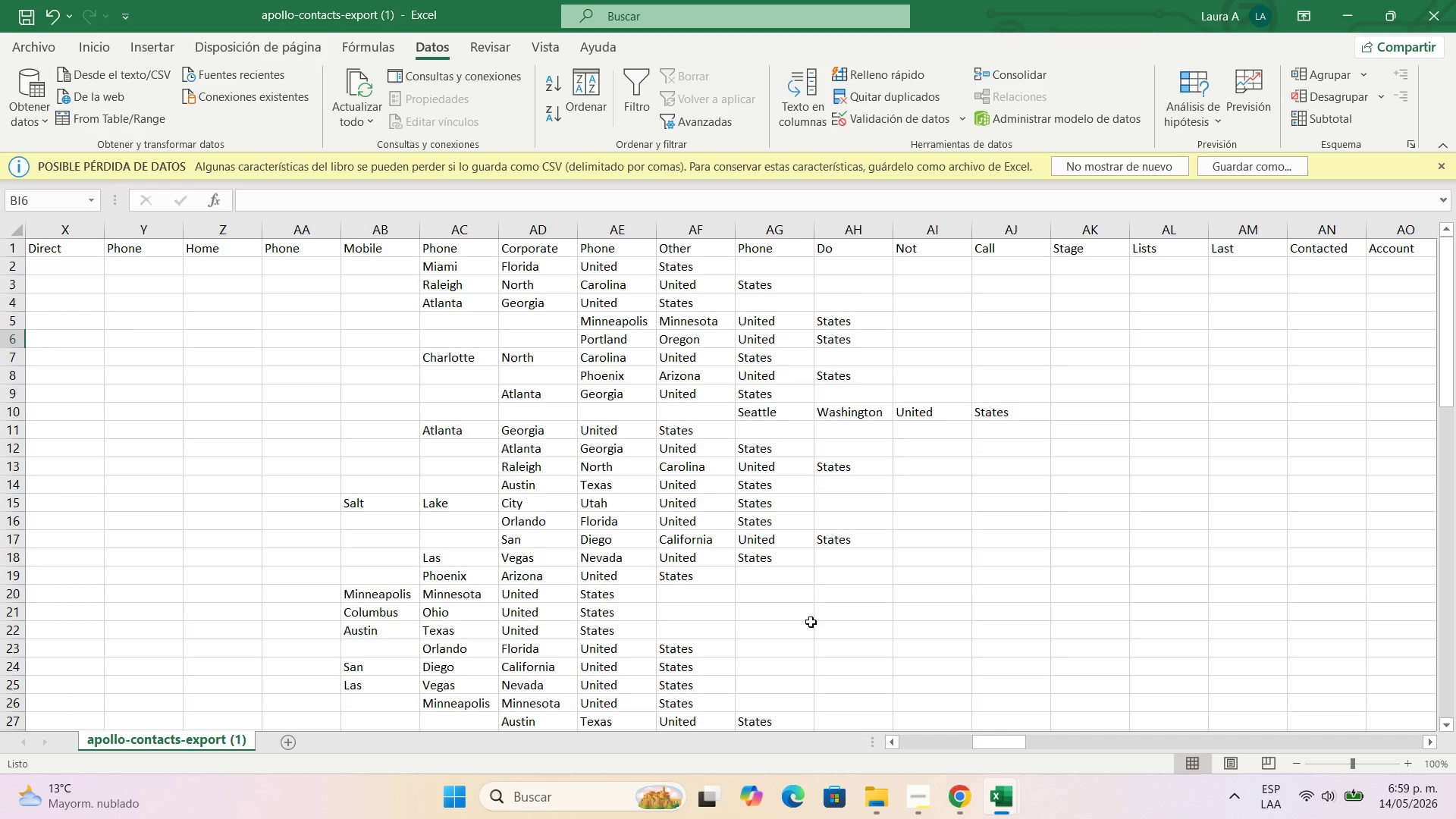 
left_click_drag(start_coordinate=[1009, 739], to_coordinate=[906, 741])
 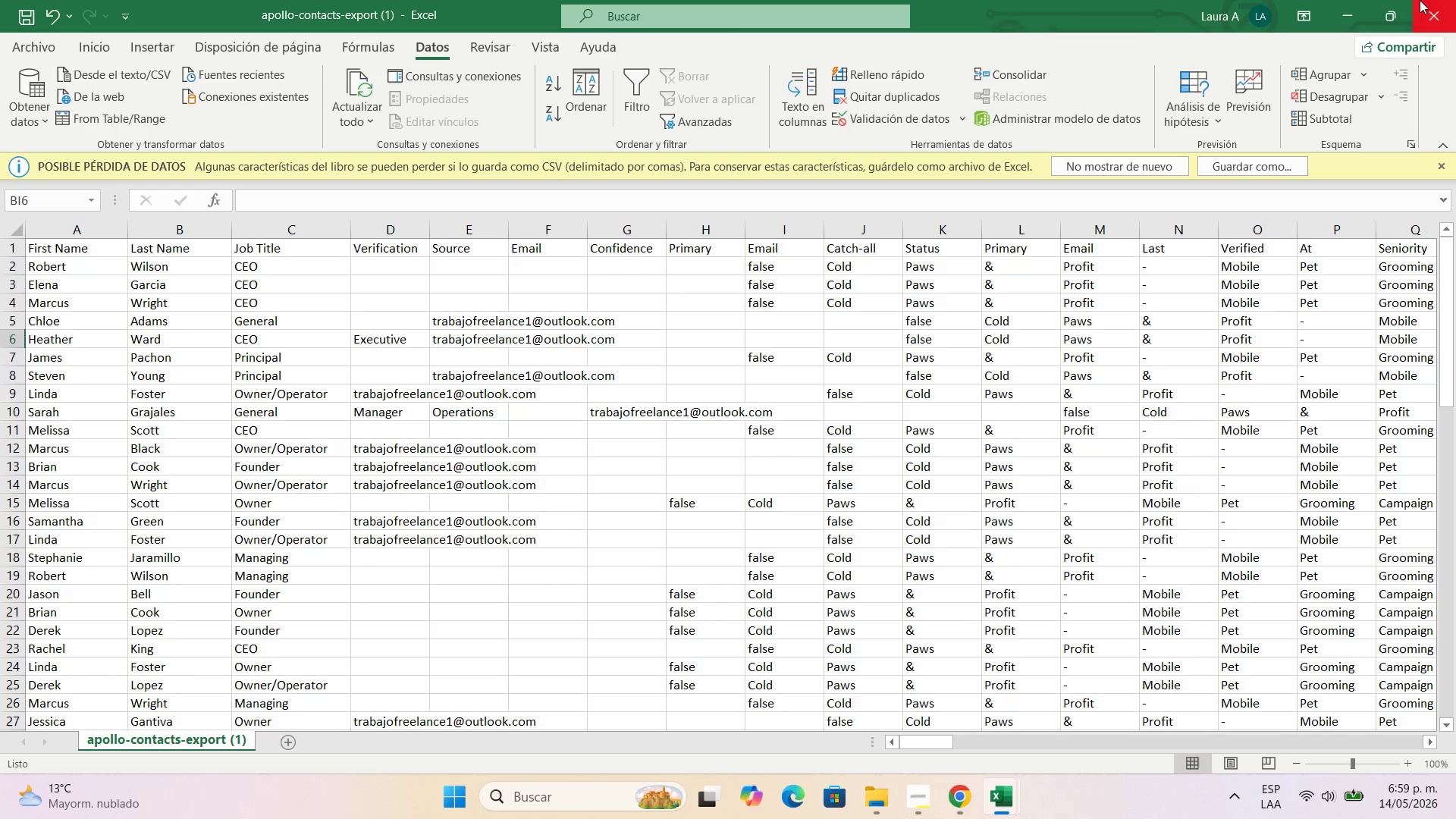 
left_click([1351, 0])
 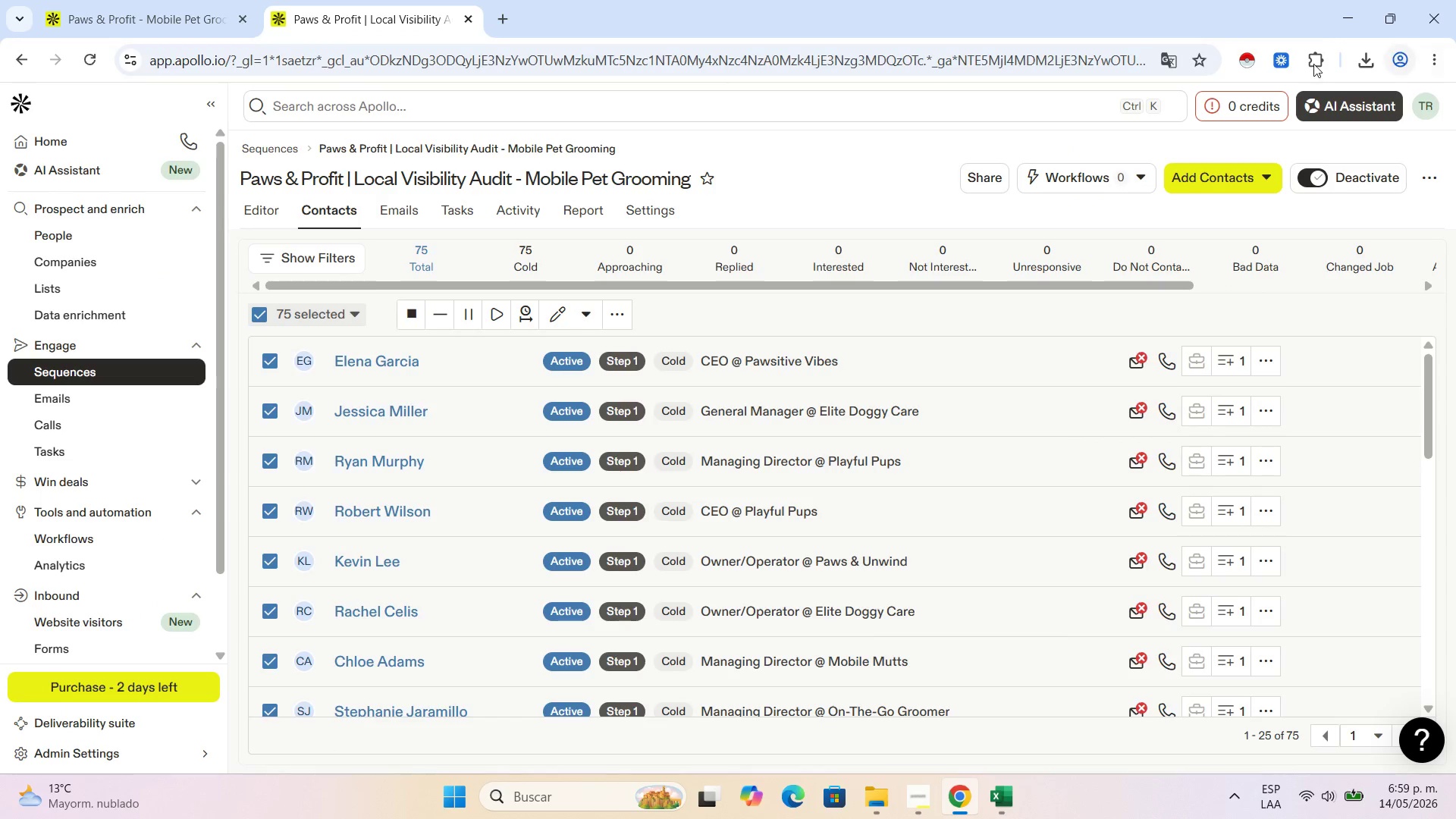 
left_click([1255, 56])
 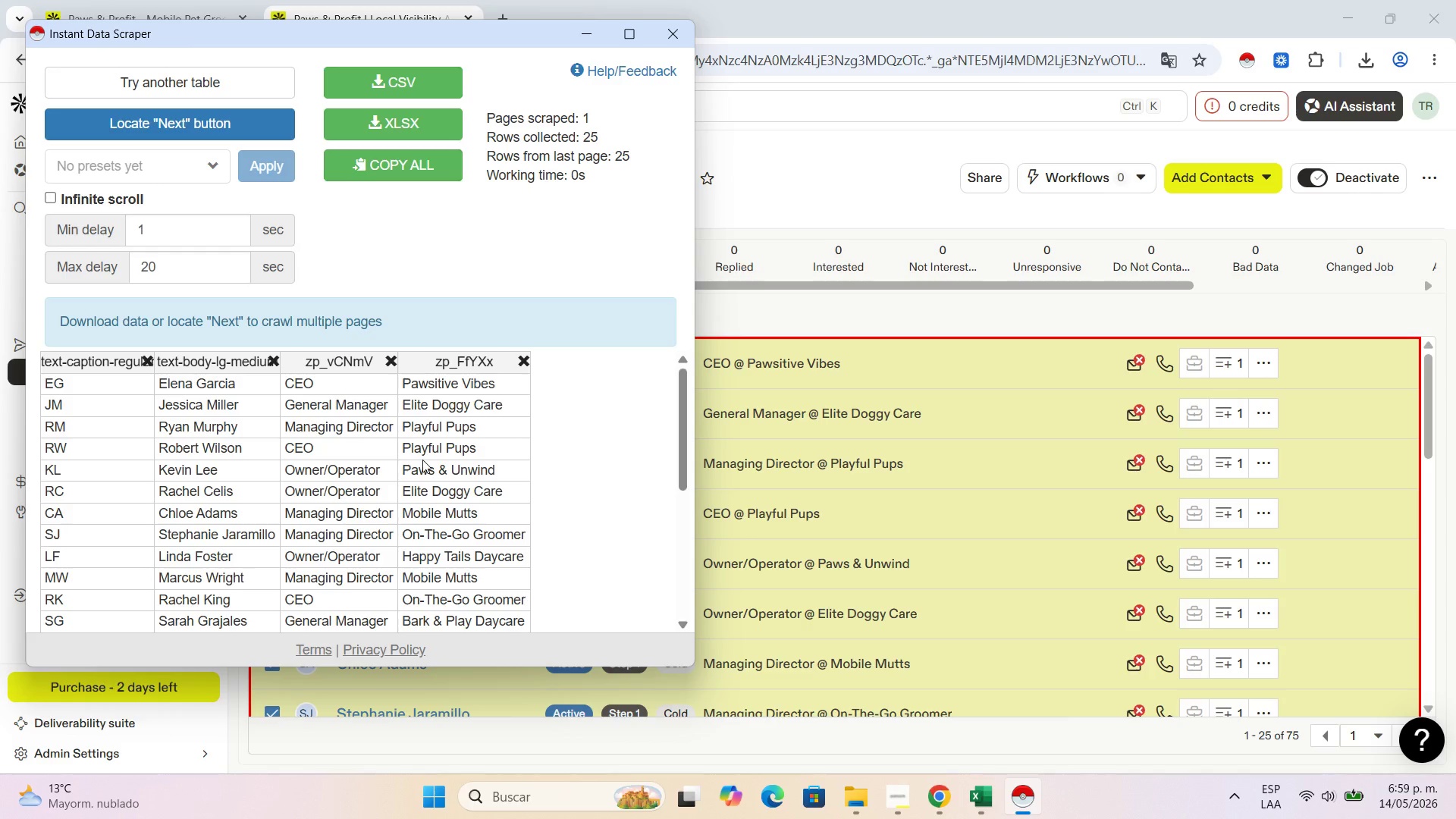 
wait(5.25)
 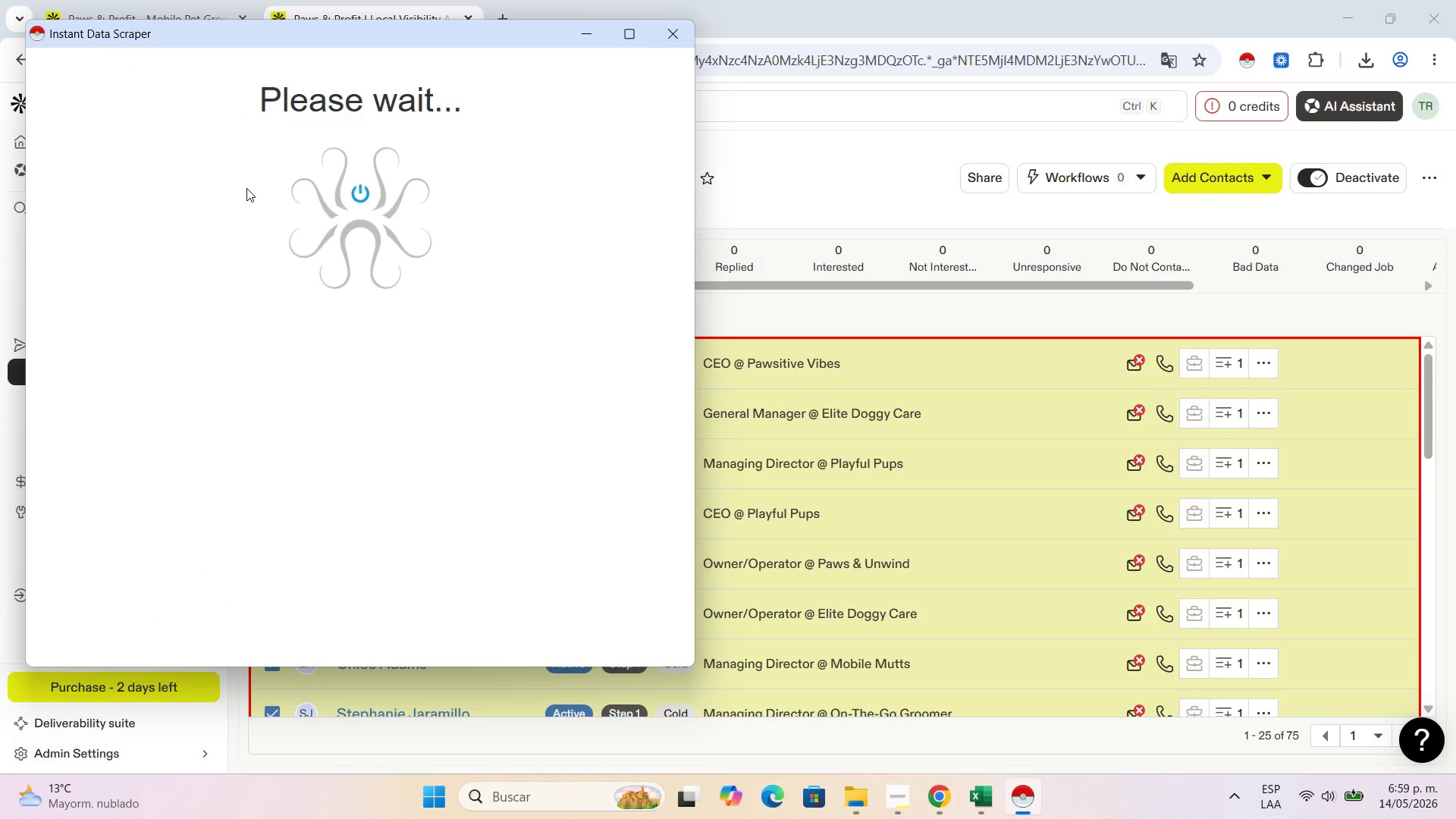 
scroll: coordinate [458, 466], scroll_direction: down, amount: 5.0
 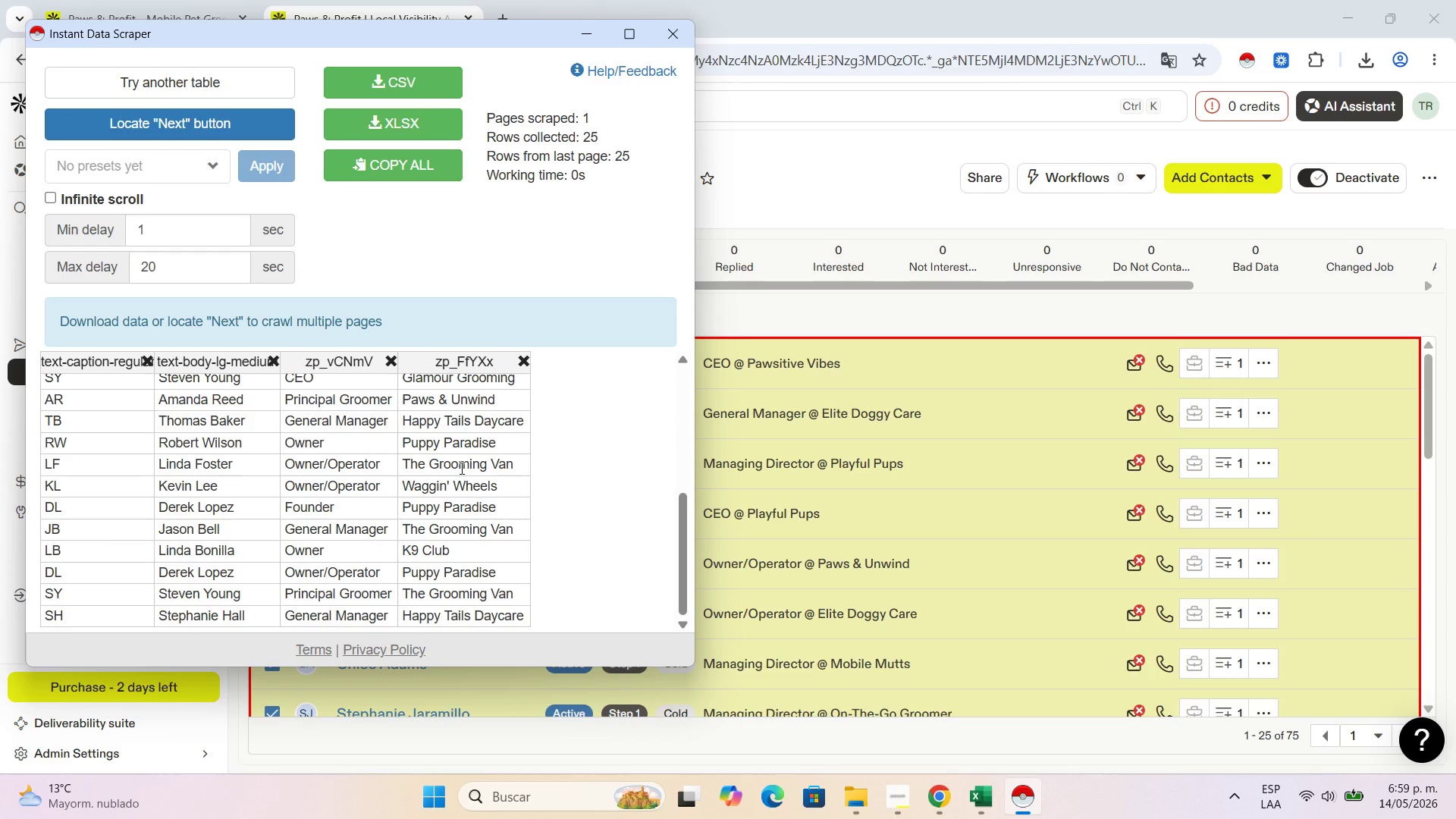 
scroll: coordinate [460, 468], scroll_direction: up, amount: 4.0
 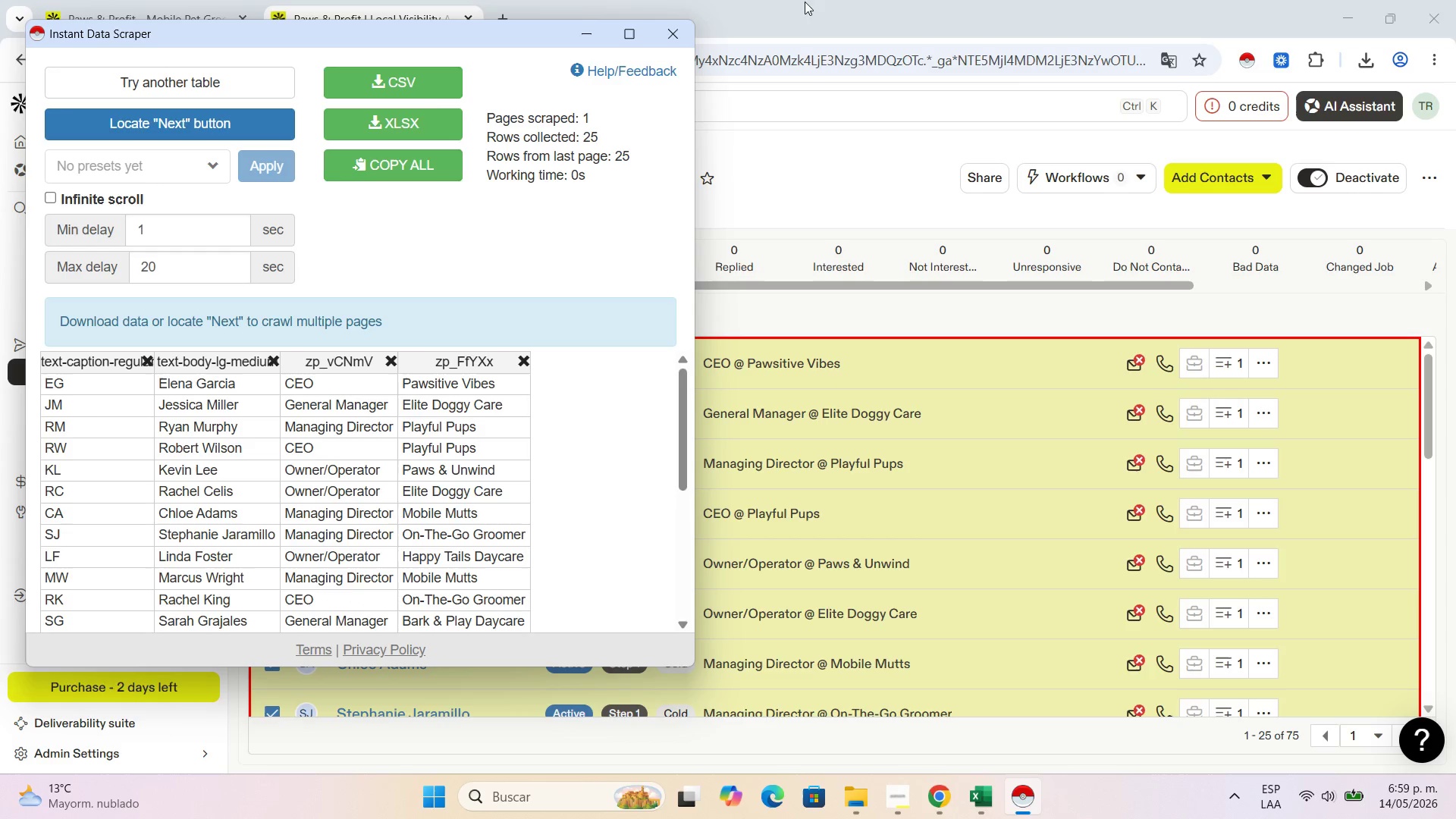 
left_click([662, 32])
 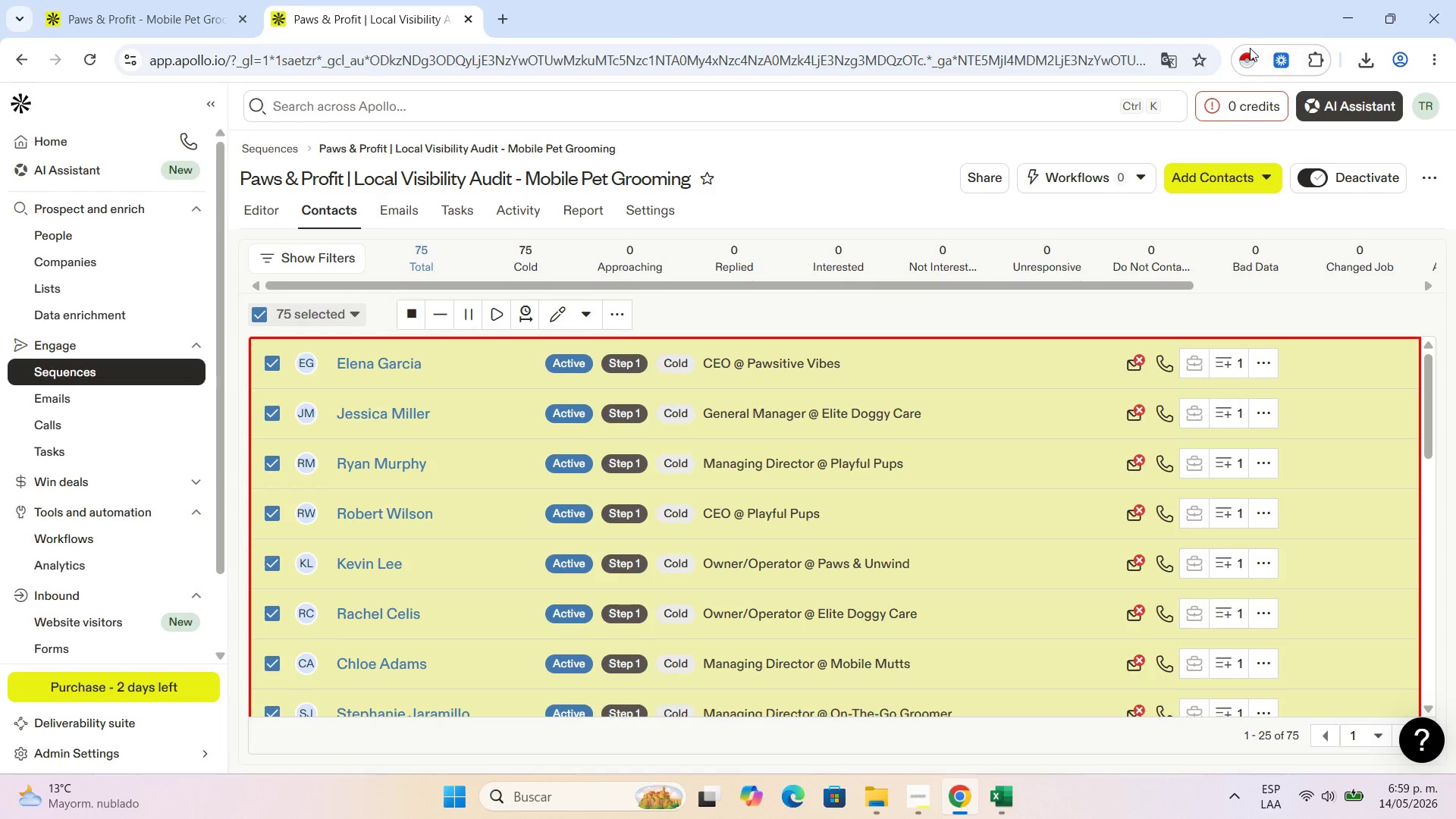 
left_click([1246, 55])
 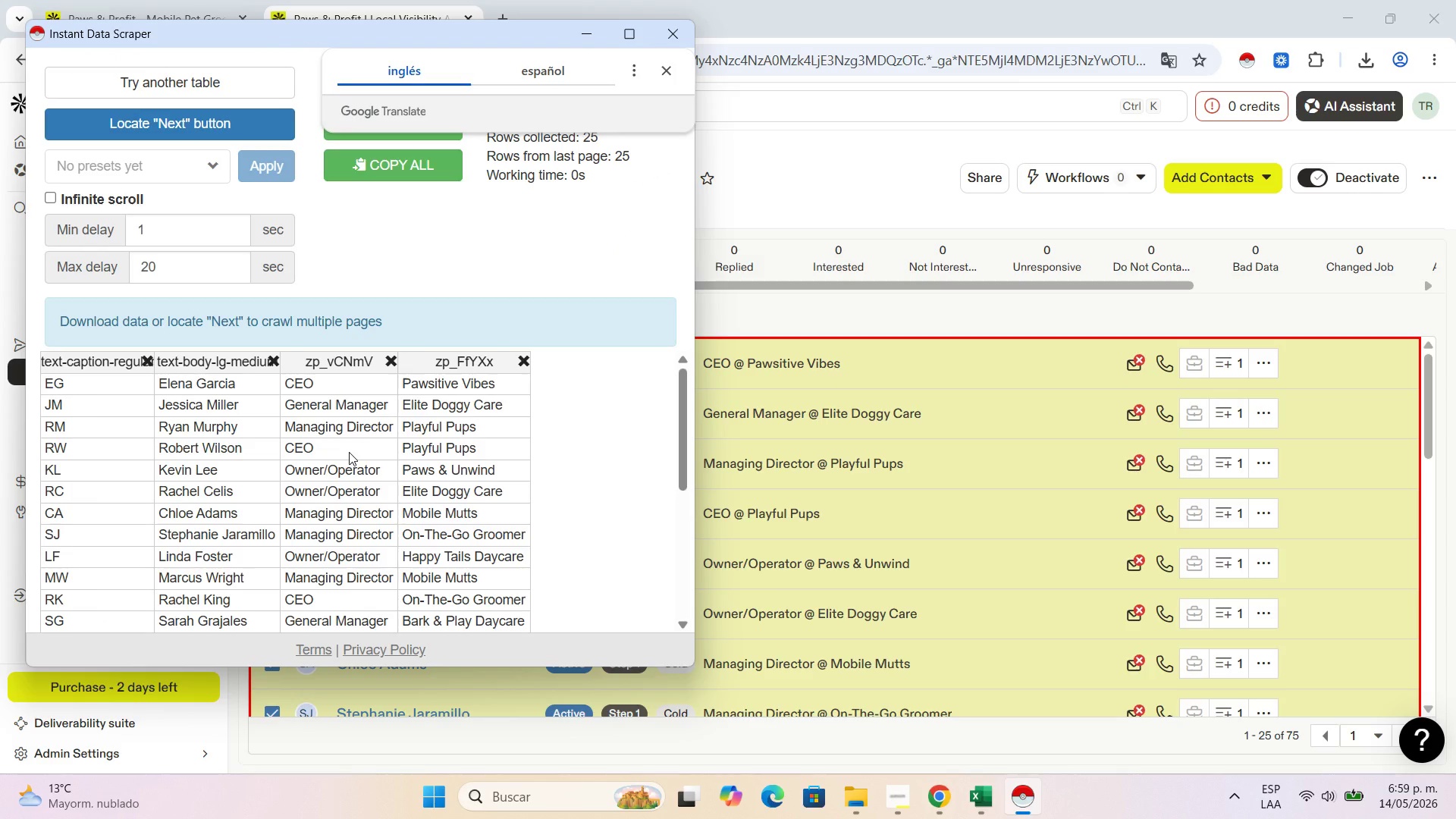 
scroll: coordinate [359, 453], scroll_direction: down, amount: 8.0
 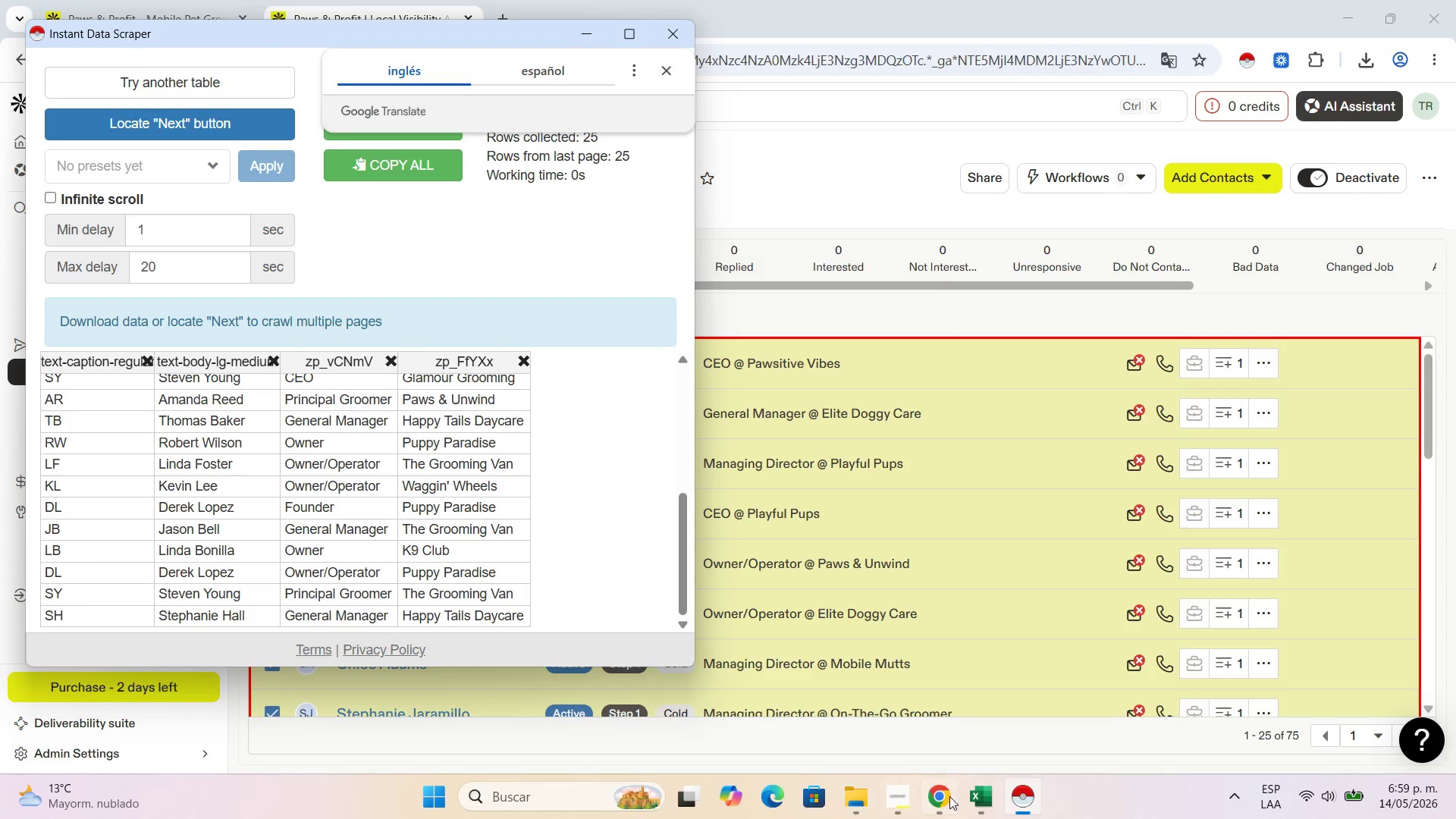 
left_click([985, 786])
 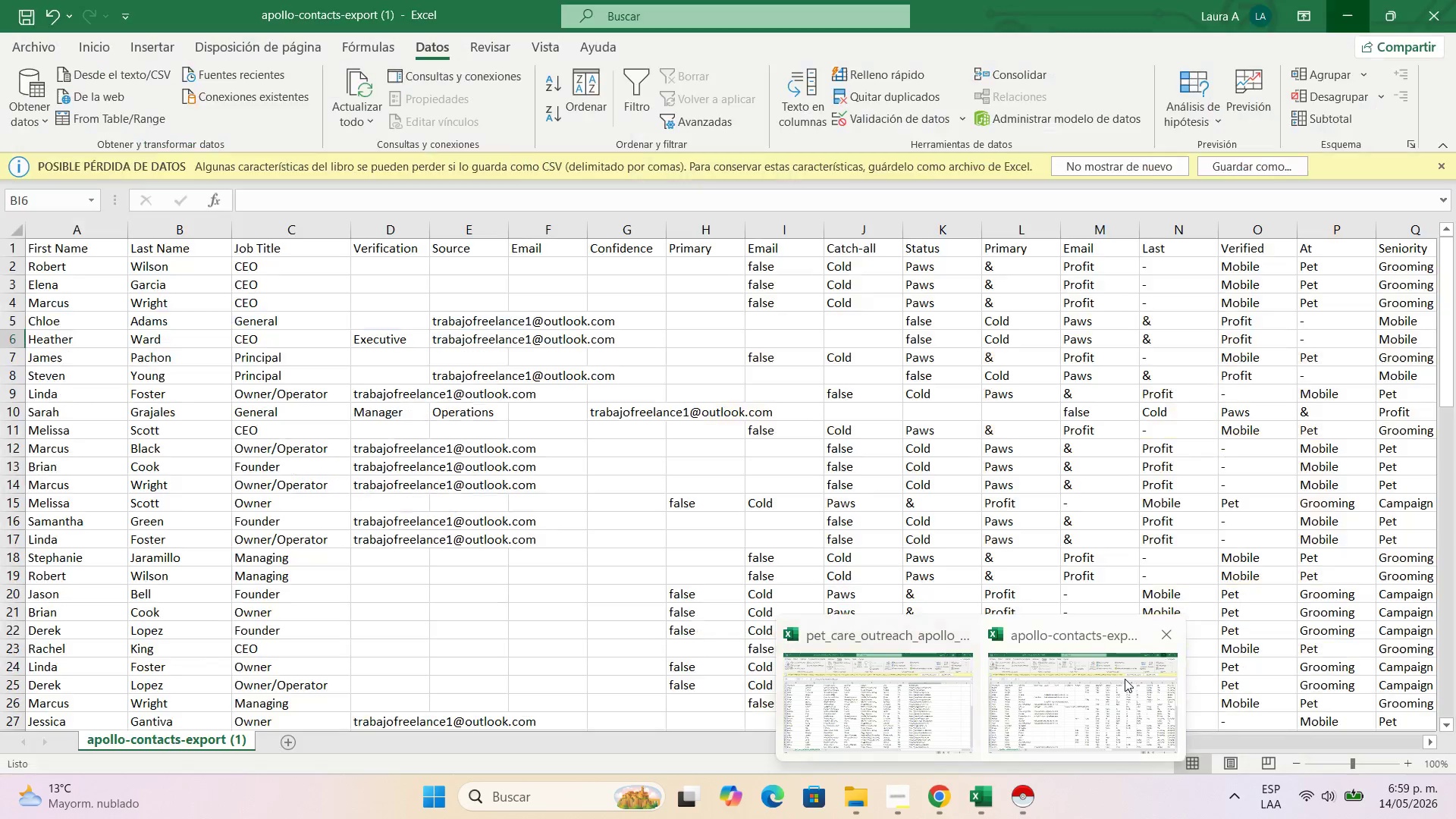 
left_click([1125, 679])
 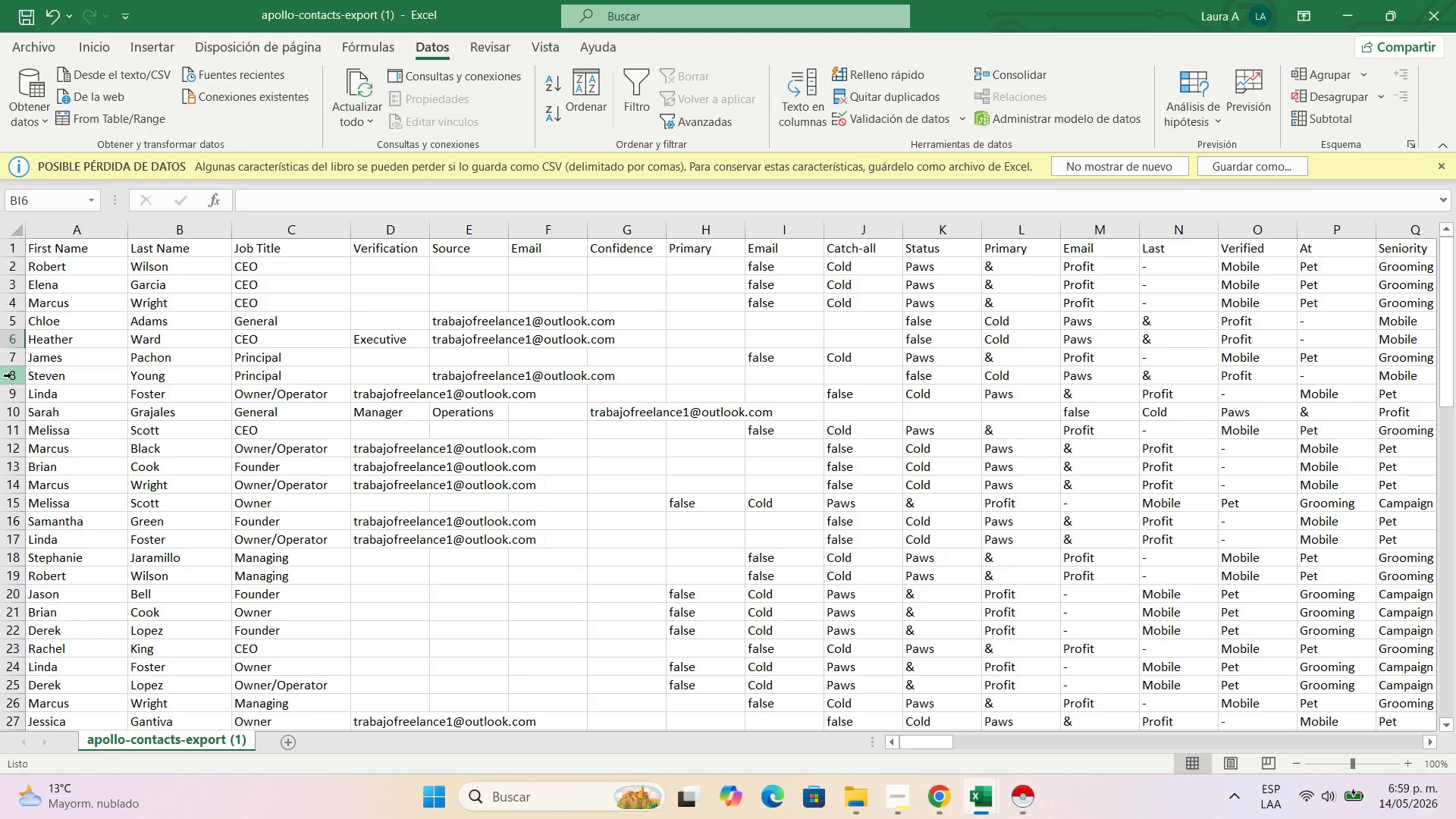 
wait(6.11)
 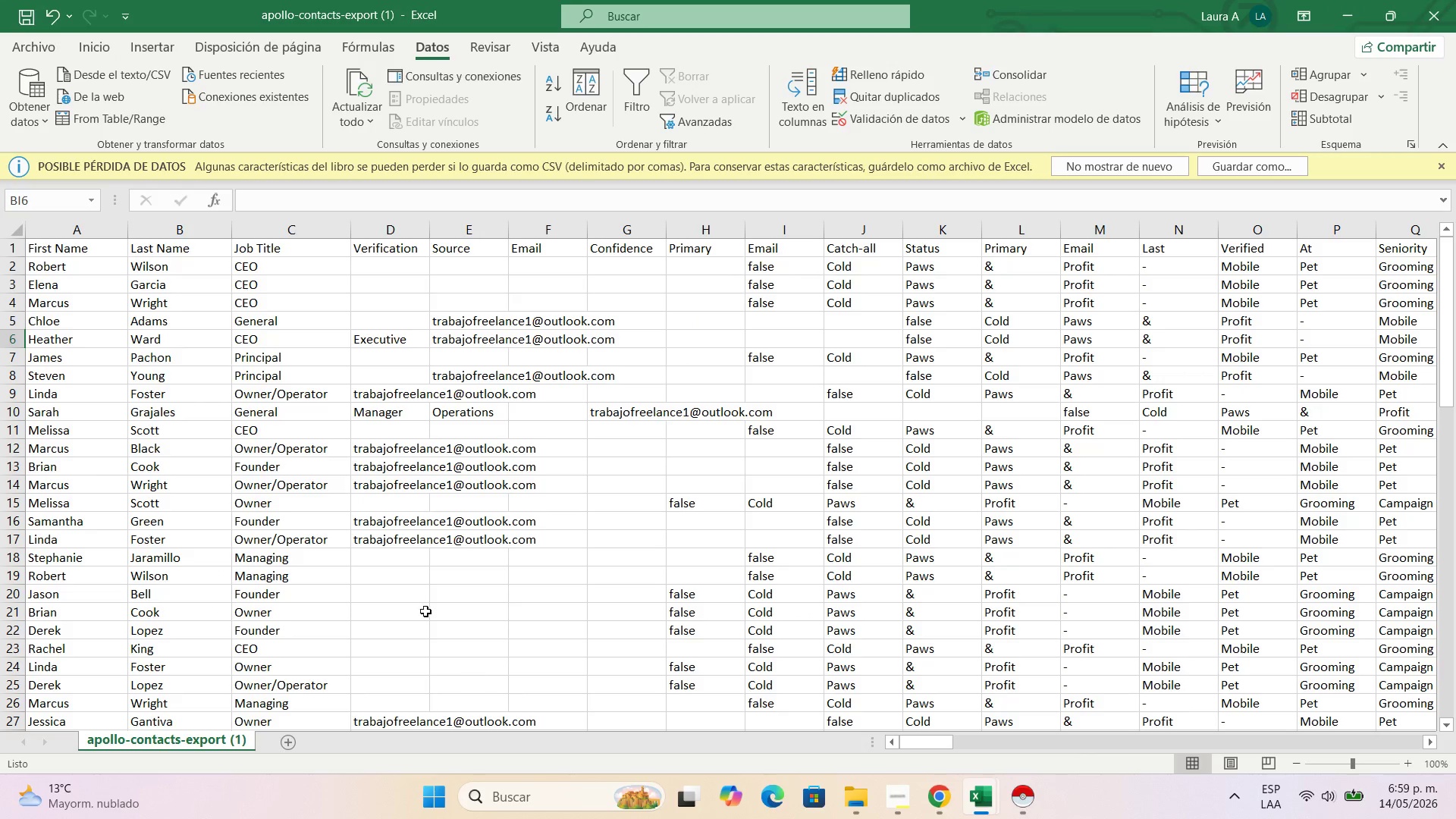 
scroll: coordinate [385, 356], scroll_direction: up, amount: 5.0
 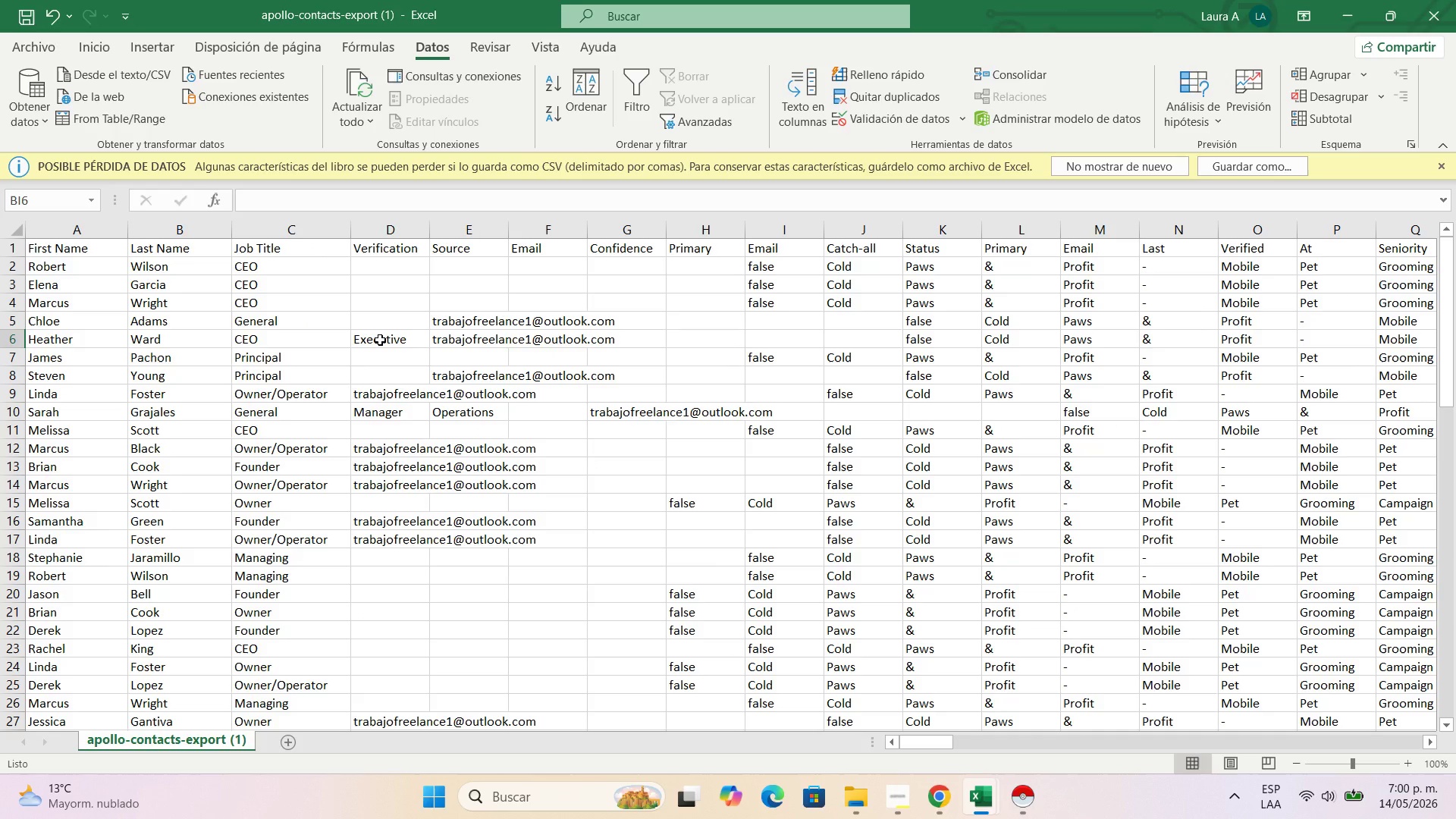 
left_click([380, 340])
 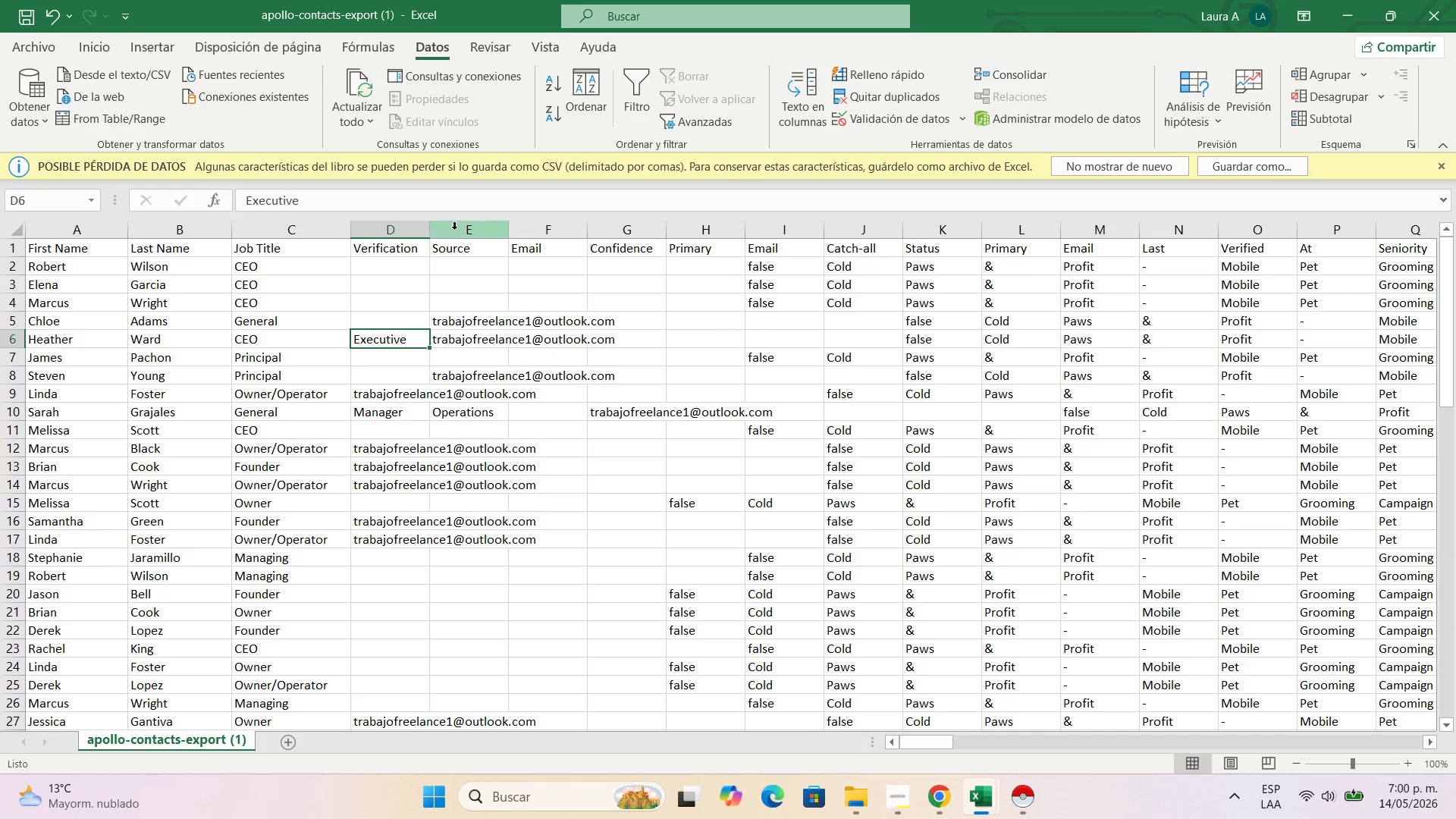 
left_click_drag(start_coordinate=[454, 229], to_coordinate=[814, 431])
 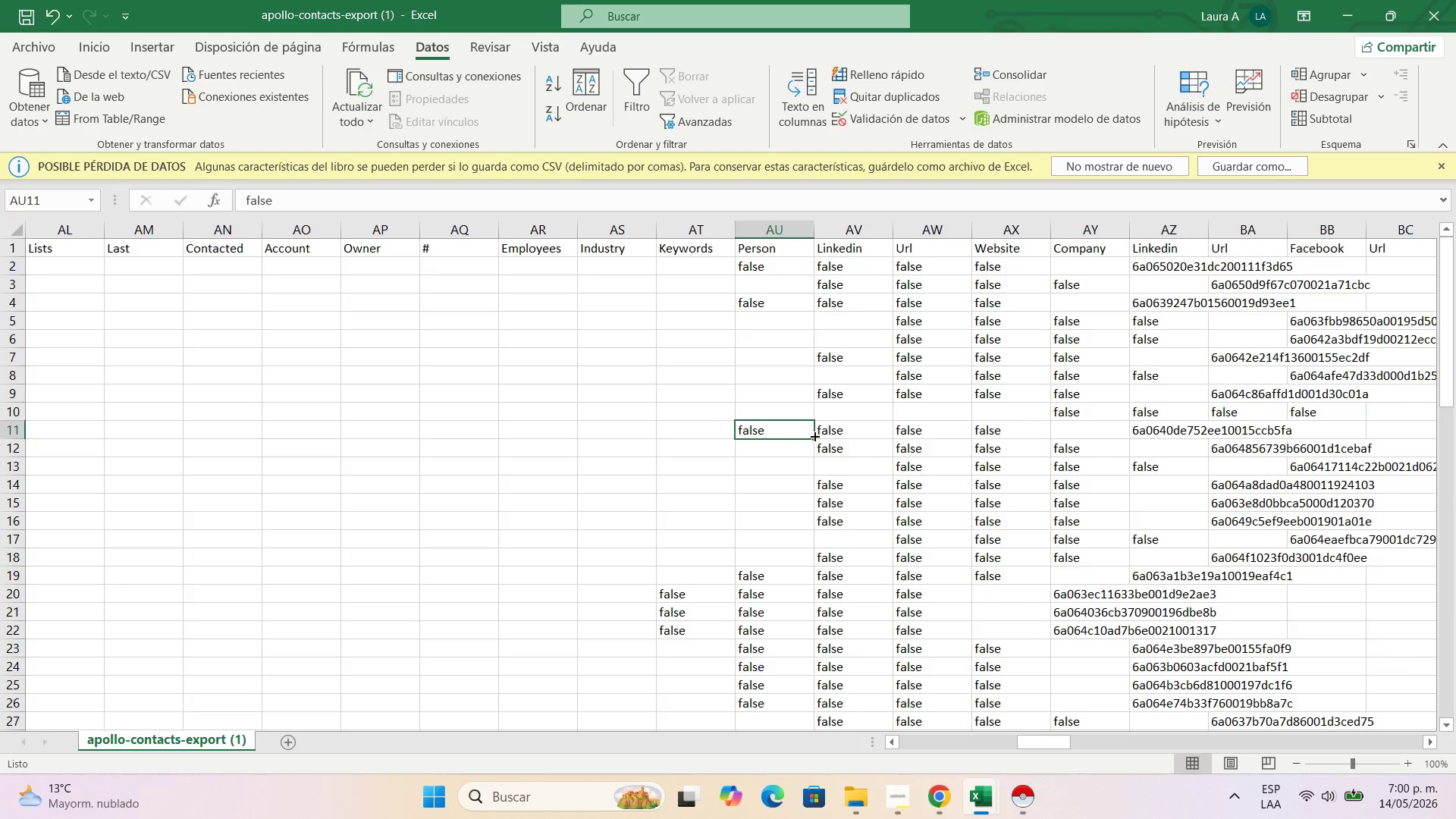 
left_click([814, 435])
 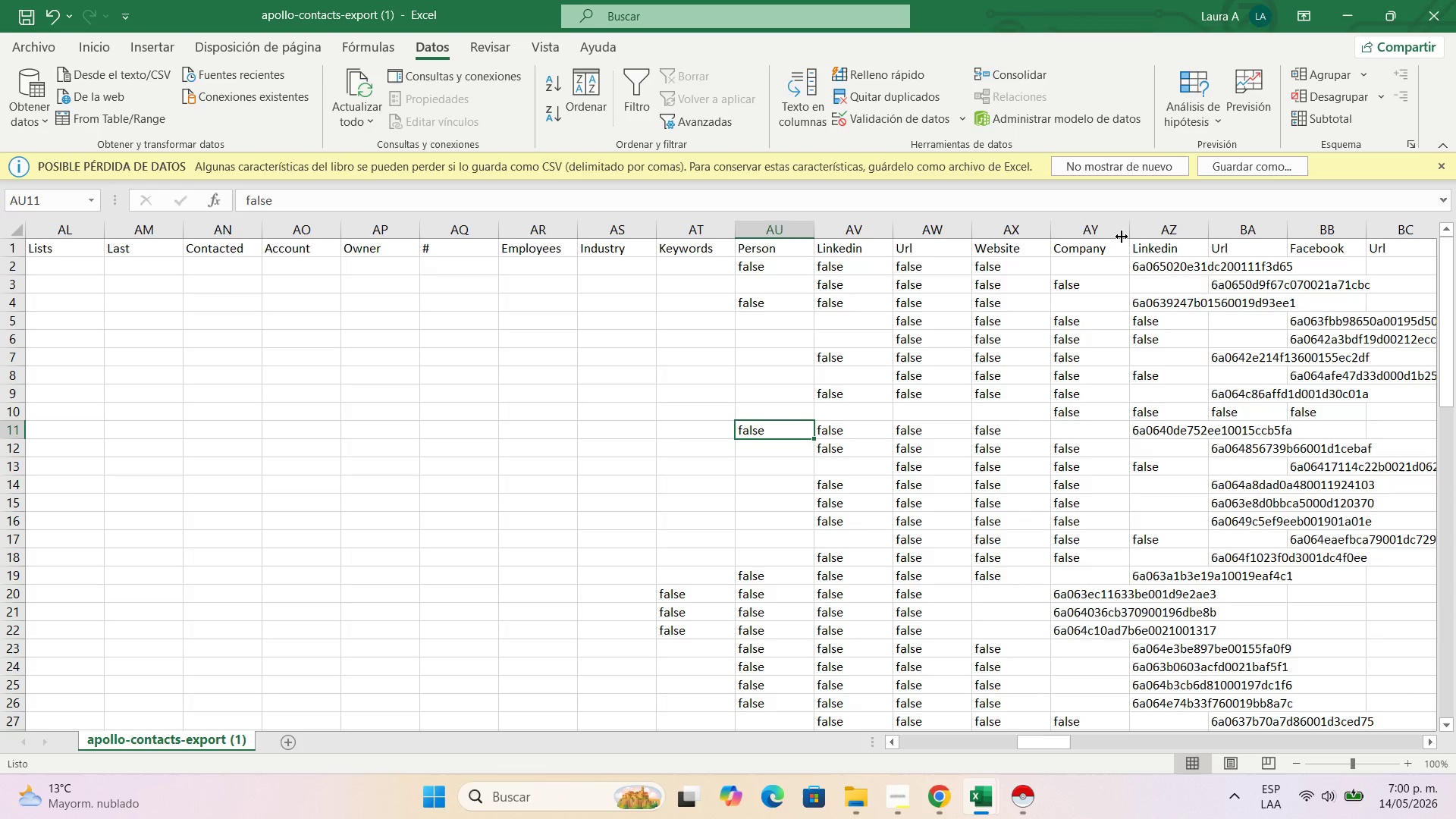 
wait(5.19)
 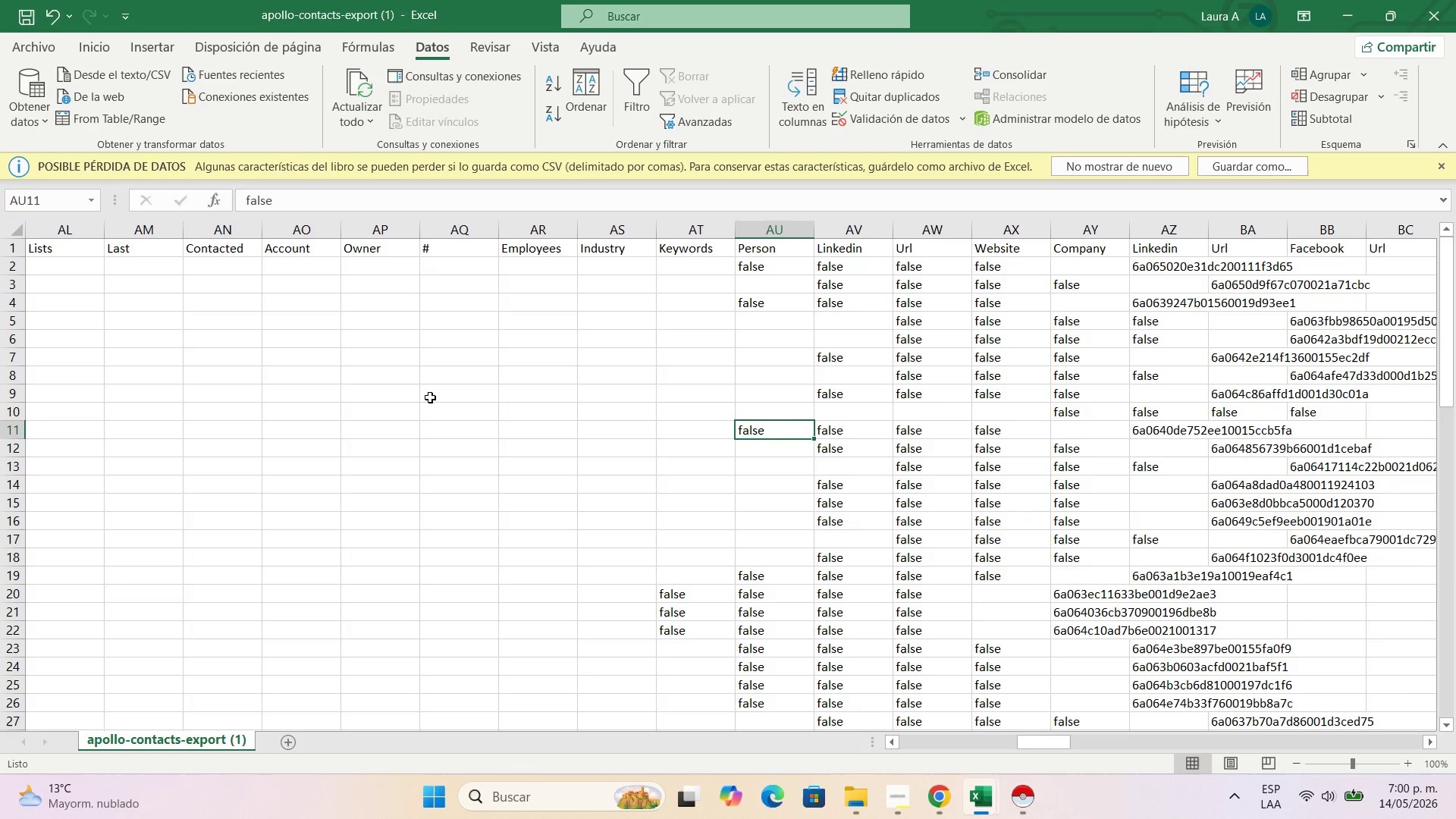 
left_click([1103, 235])
 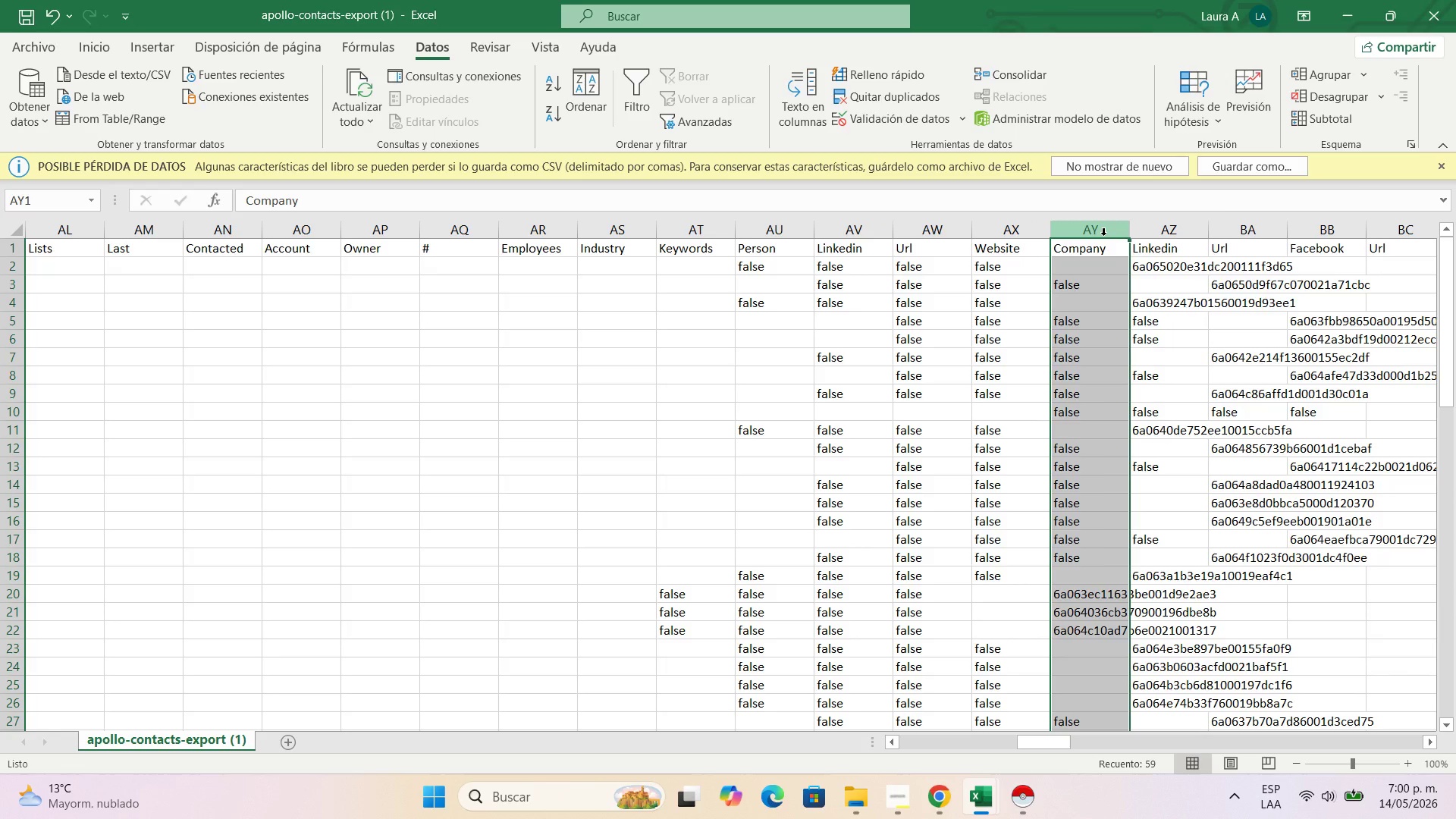 
right_click([1103, 235])
 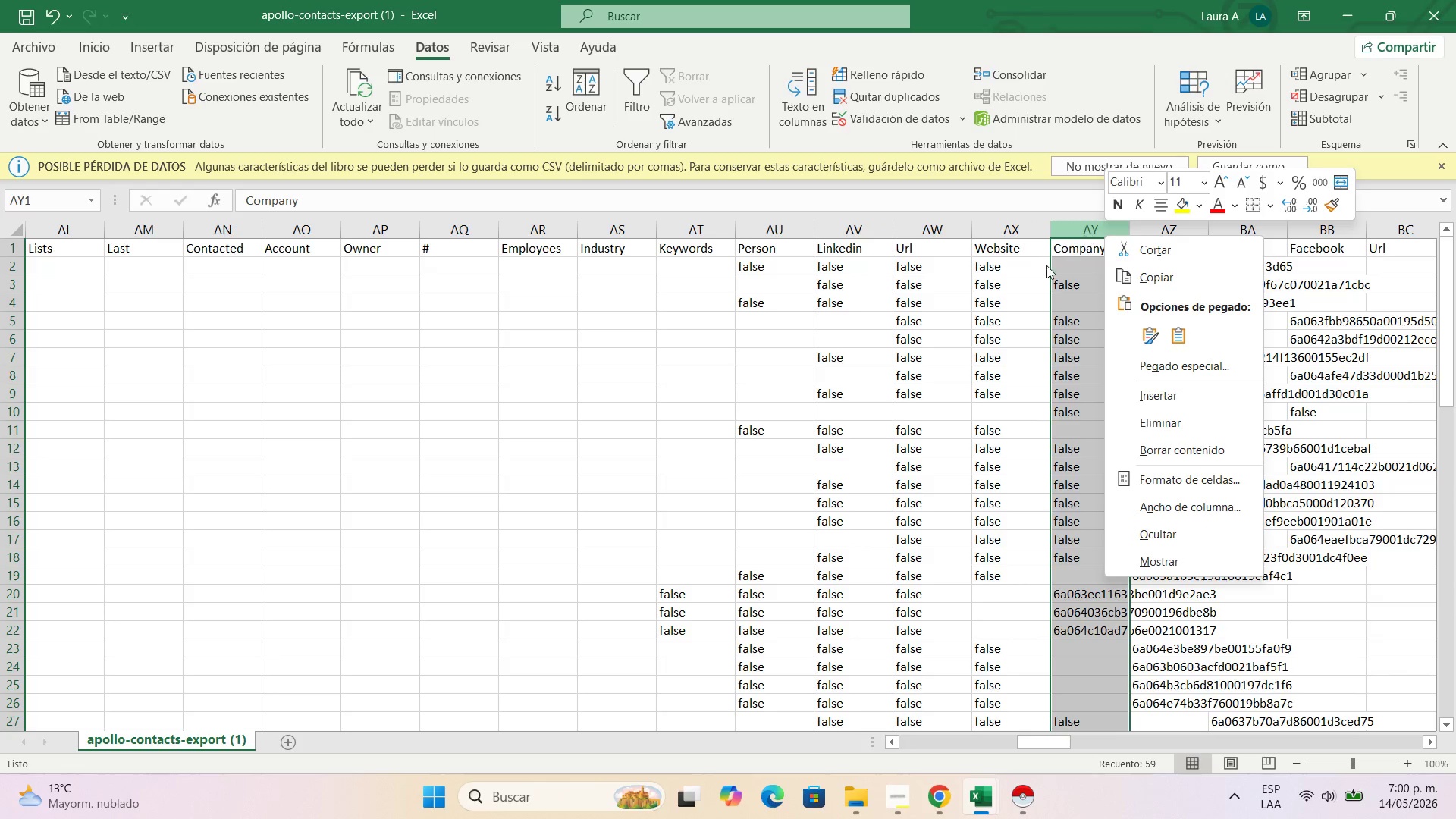 
left_click([1046, 265])
 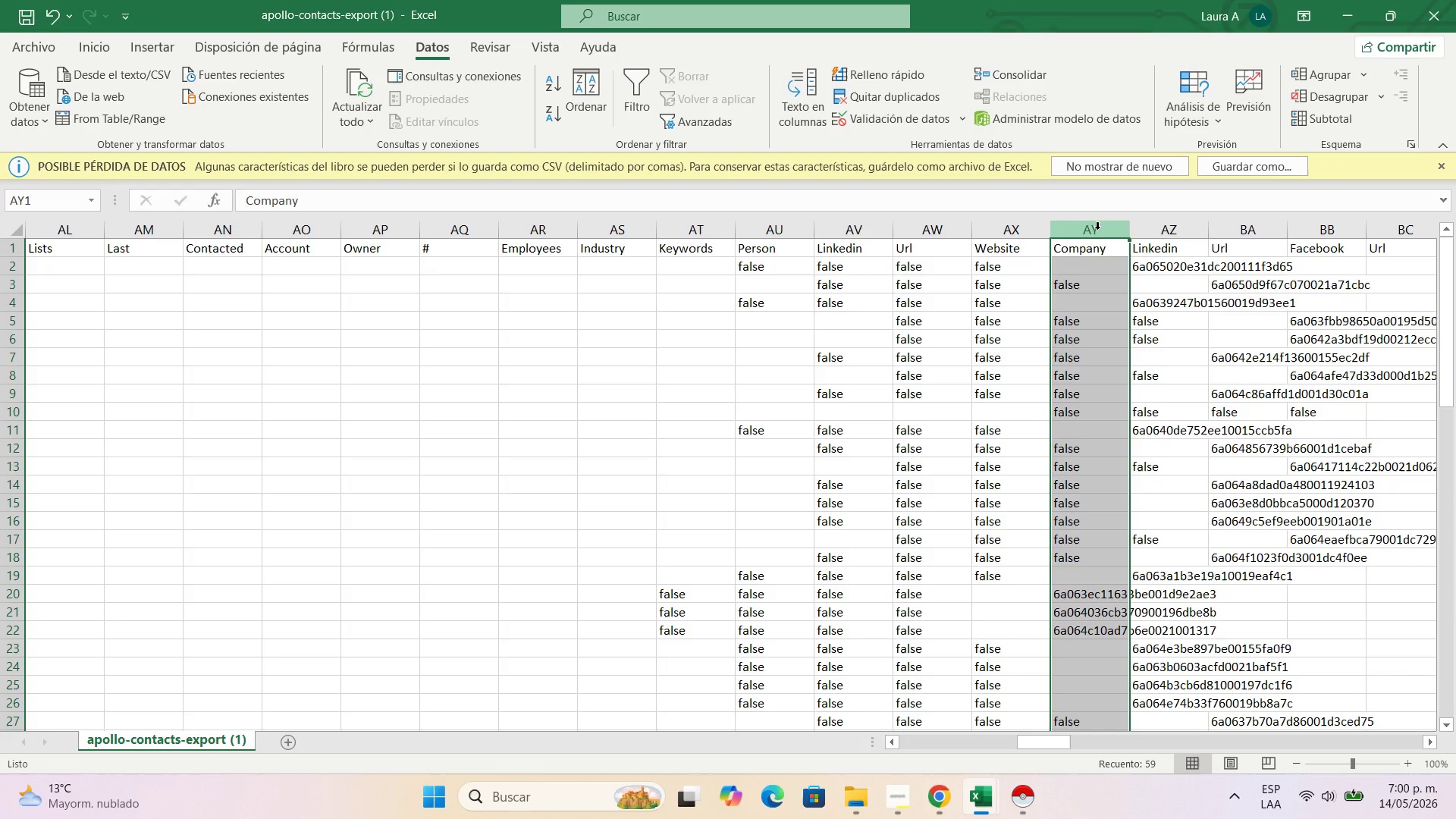 
left_click_drag(start_coordinate=[1097, 229], to_coordinate=[641, 303])
 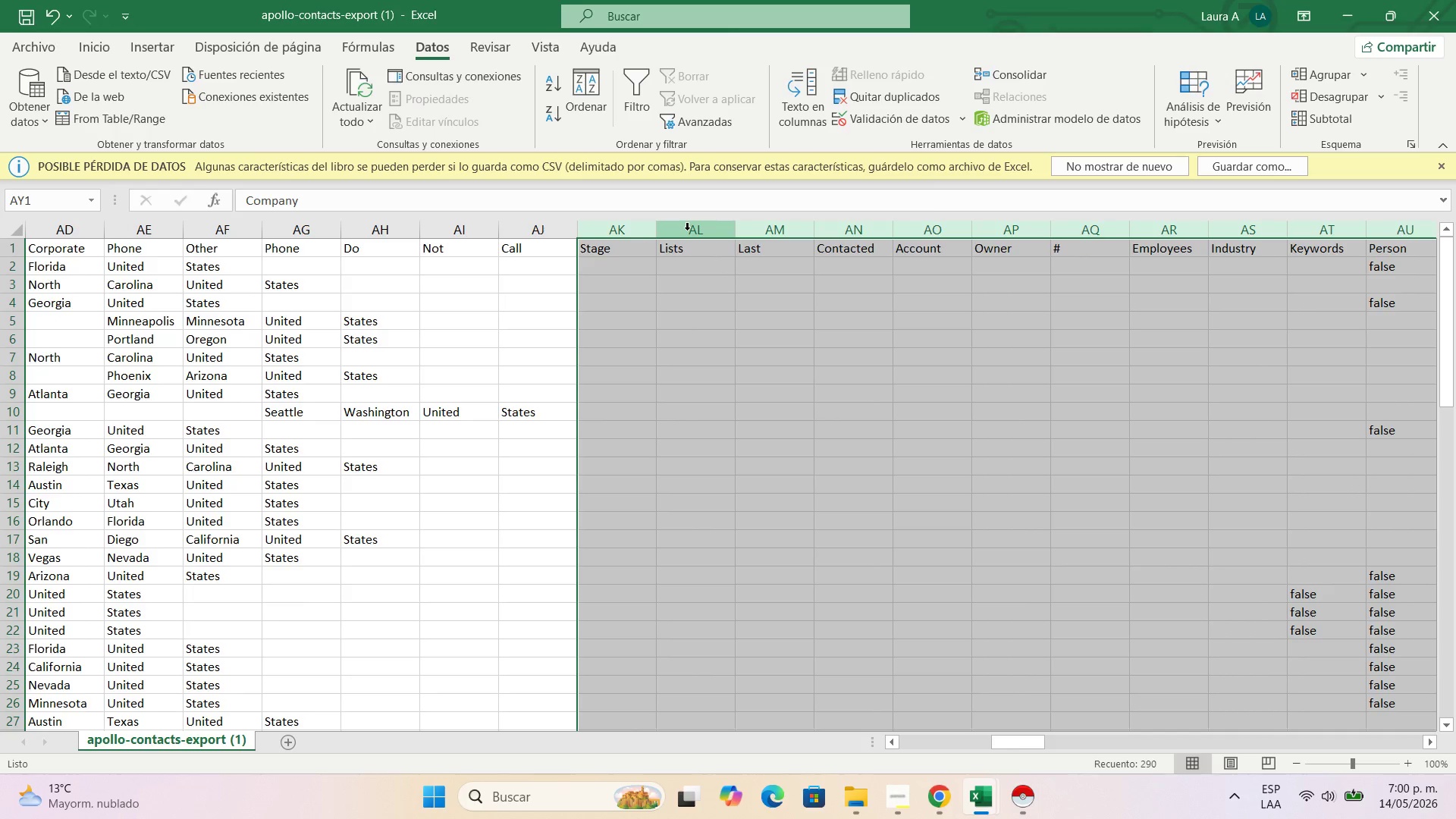 
right_click([687, 230])
 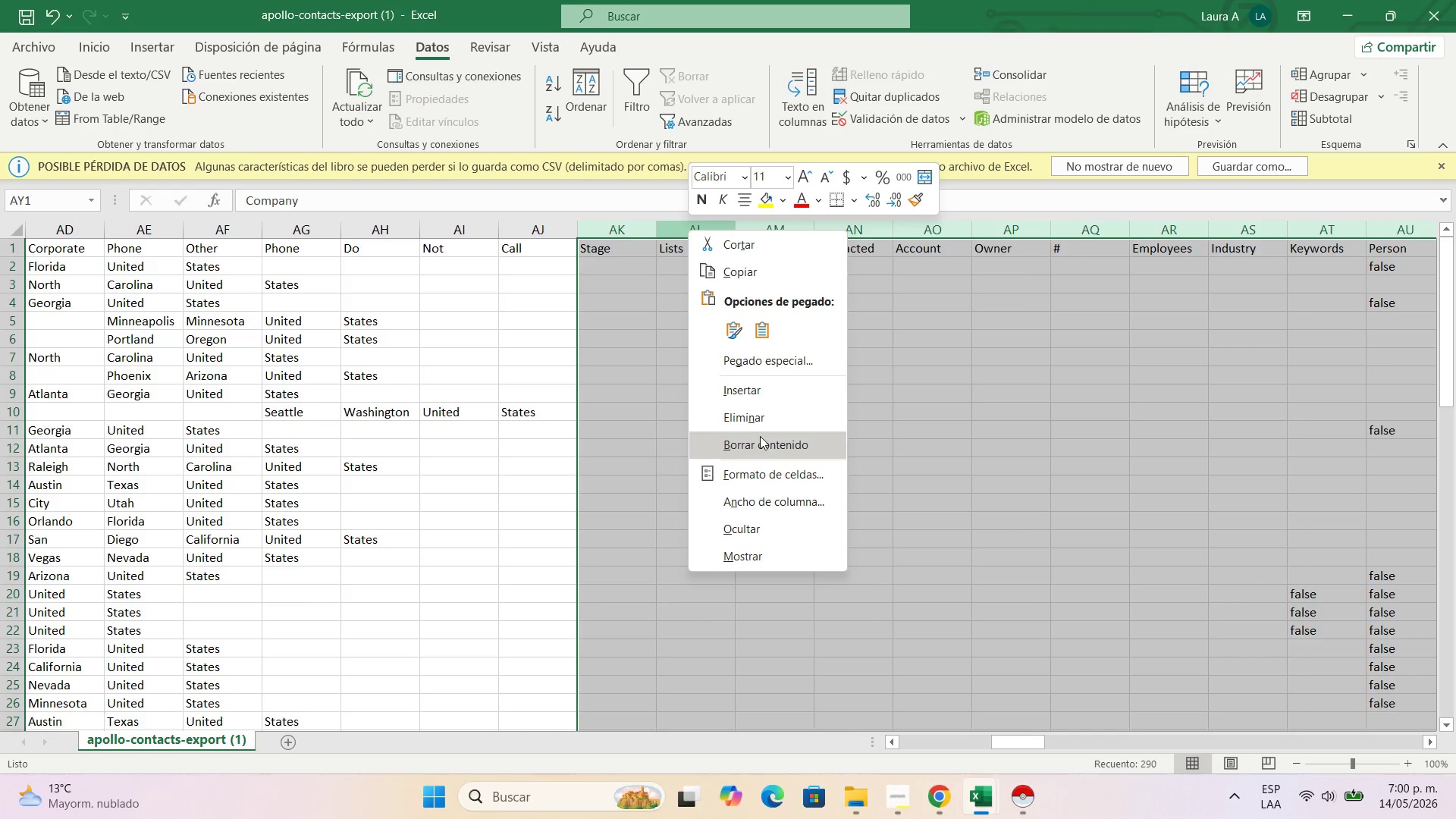 
left_click([749, 419])
 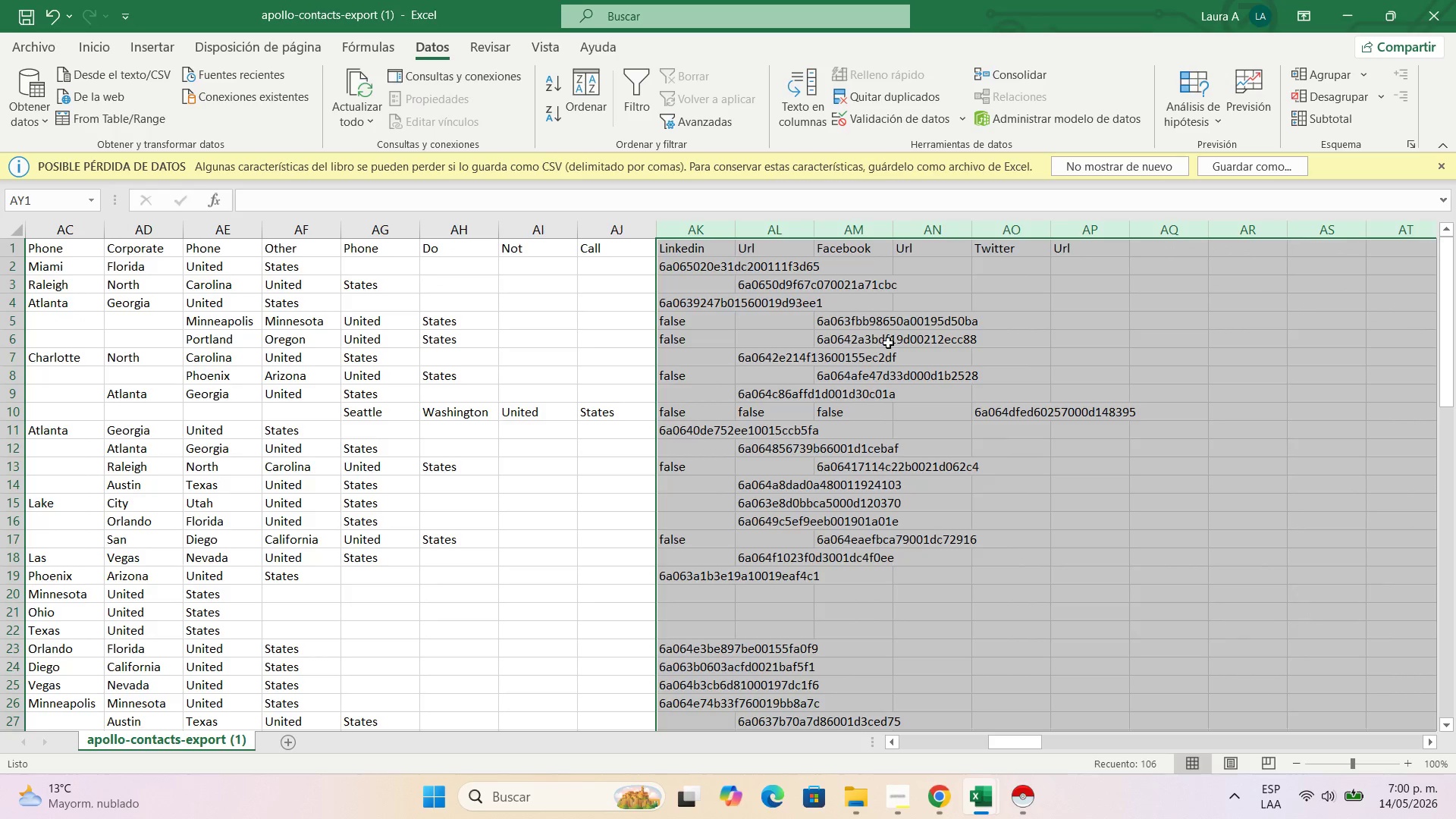 
left_click([848, 334])
 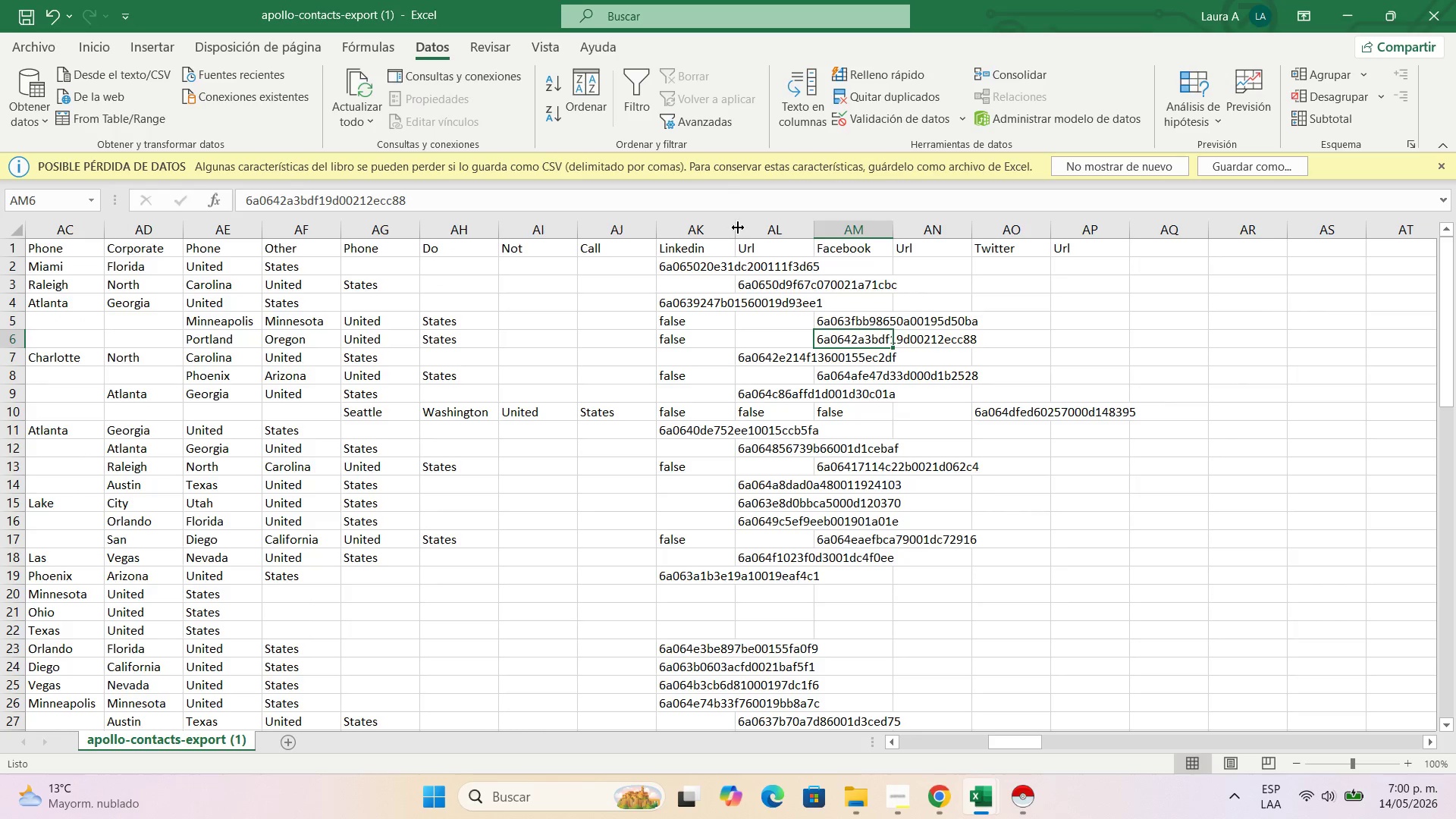 
left_click_drag(start_coordinate=[736, 228], to_coordinate=[925, 226])
 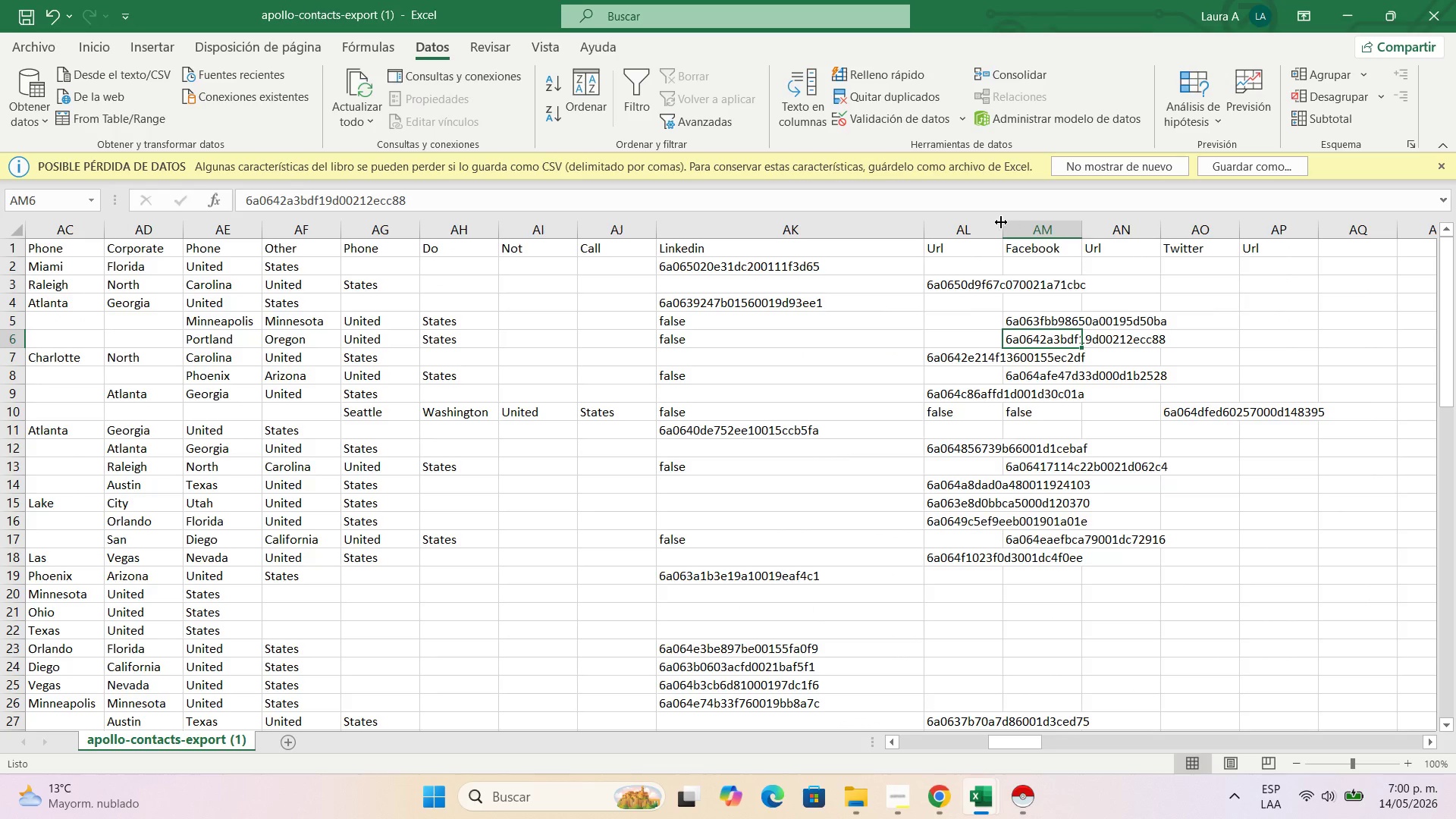 
left_click_drag(start_coordinate=[1001, 222], to_coordinate=[1081, 215])
 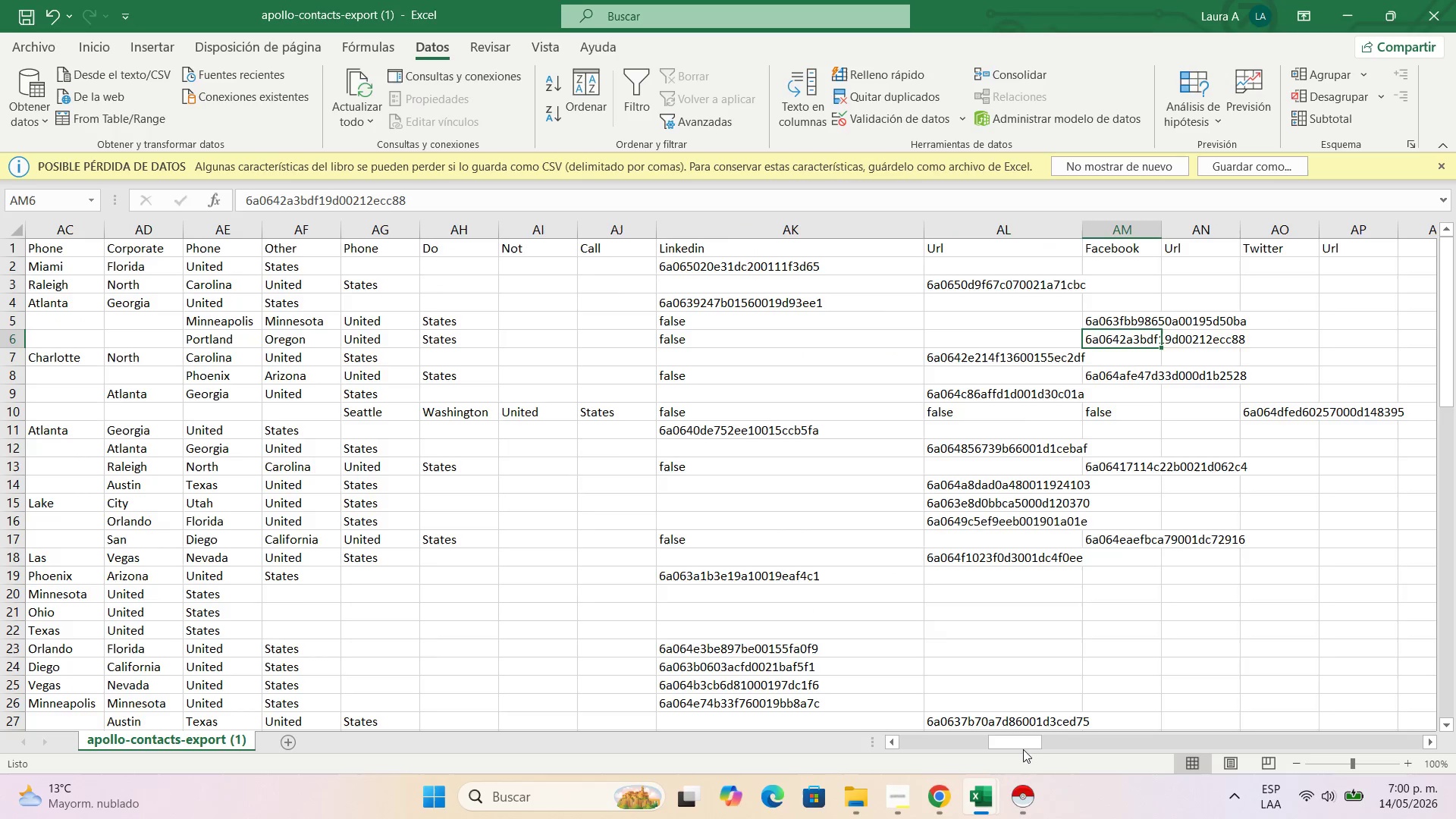 
left_click_drag(start_coordinate=[1019, 745], to_coordinate=[1043, 734])
 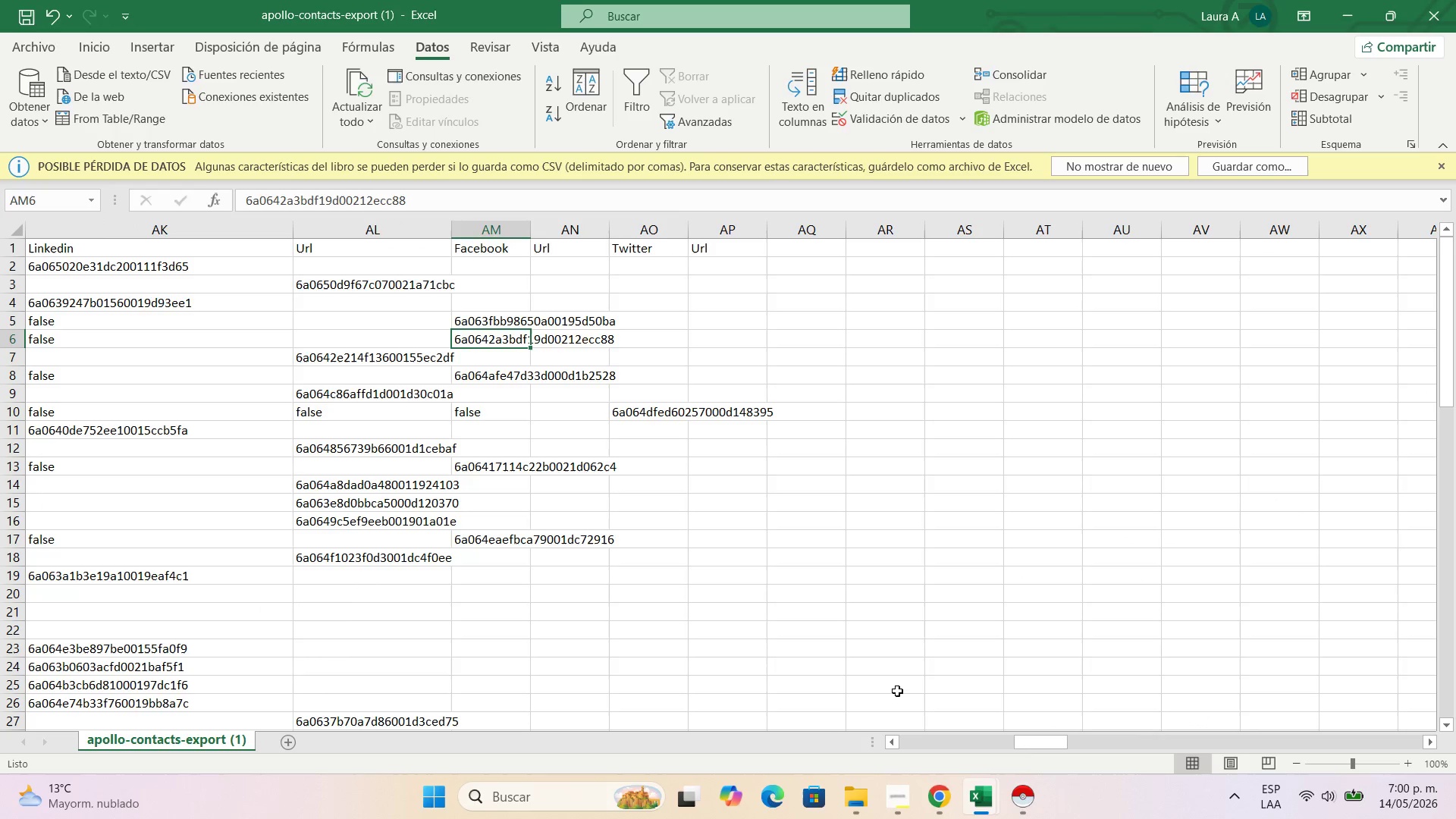 
left_click([908, 801])